 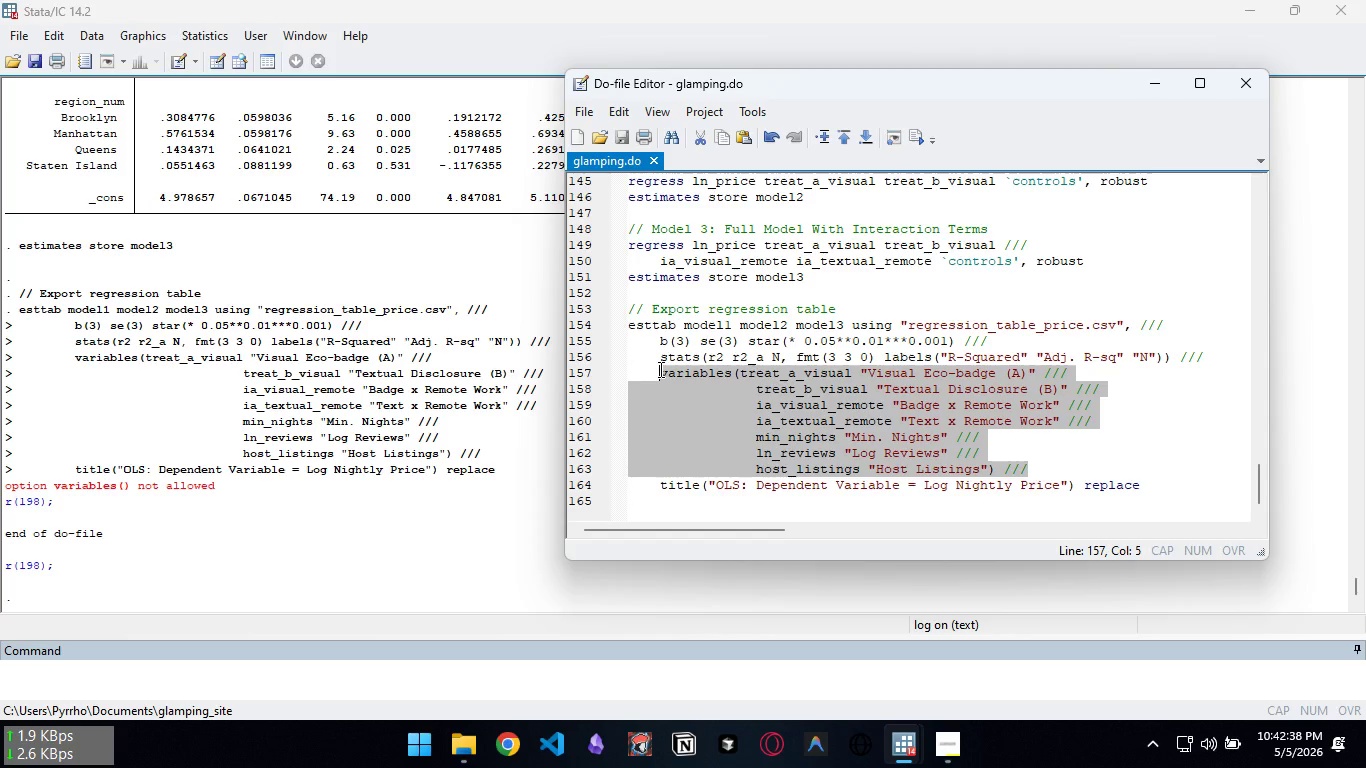 
key(Backspace)
 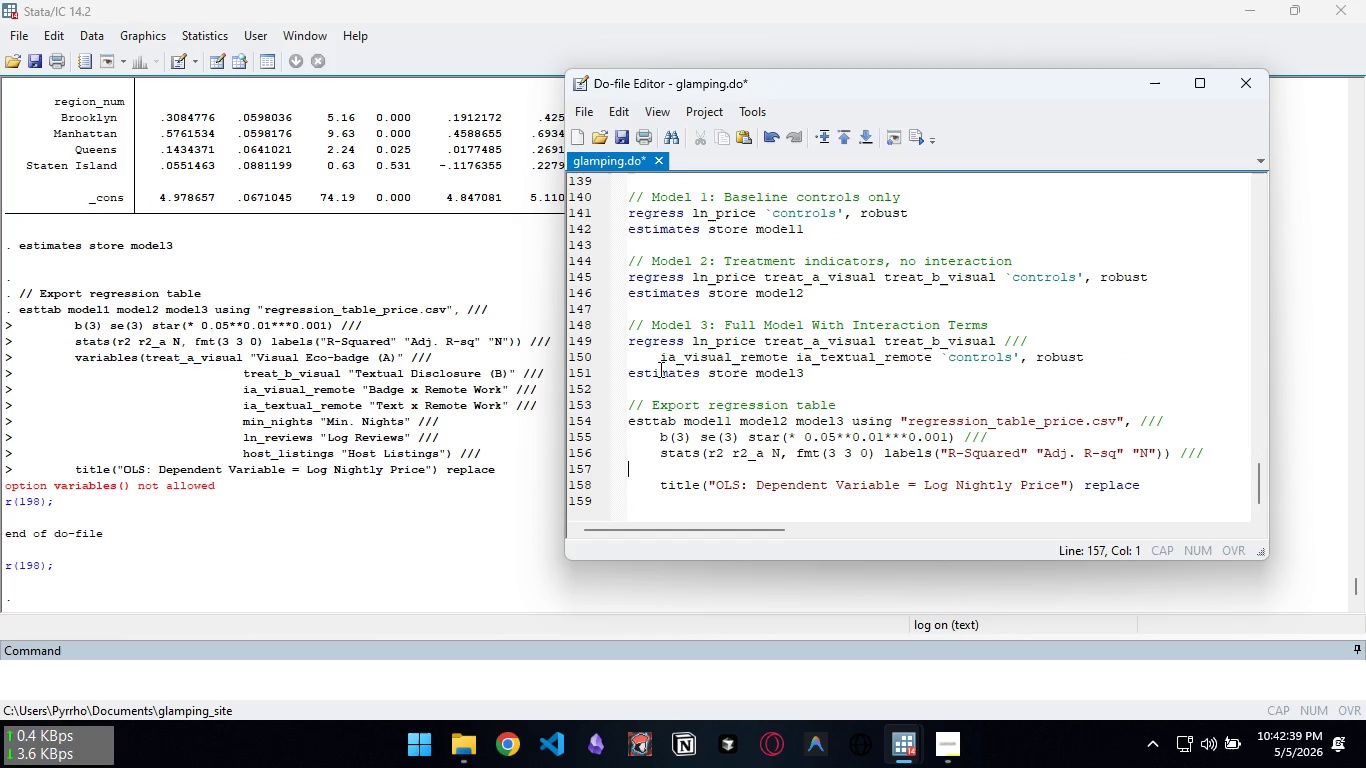 
key(Backspace)
 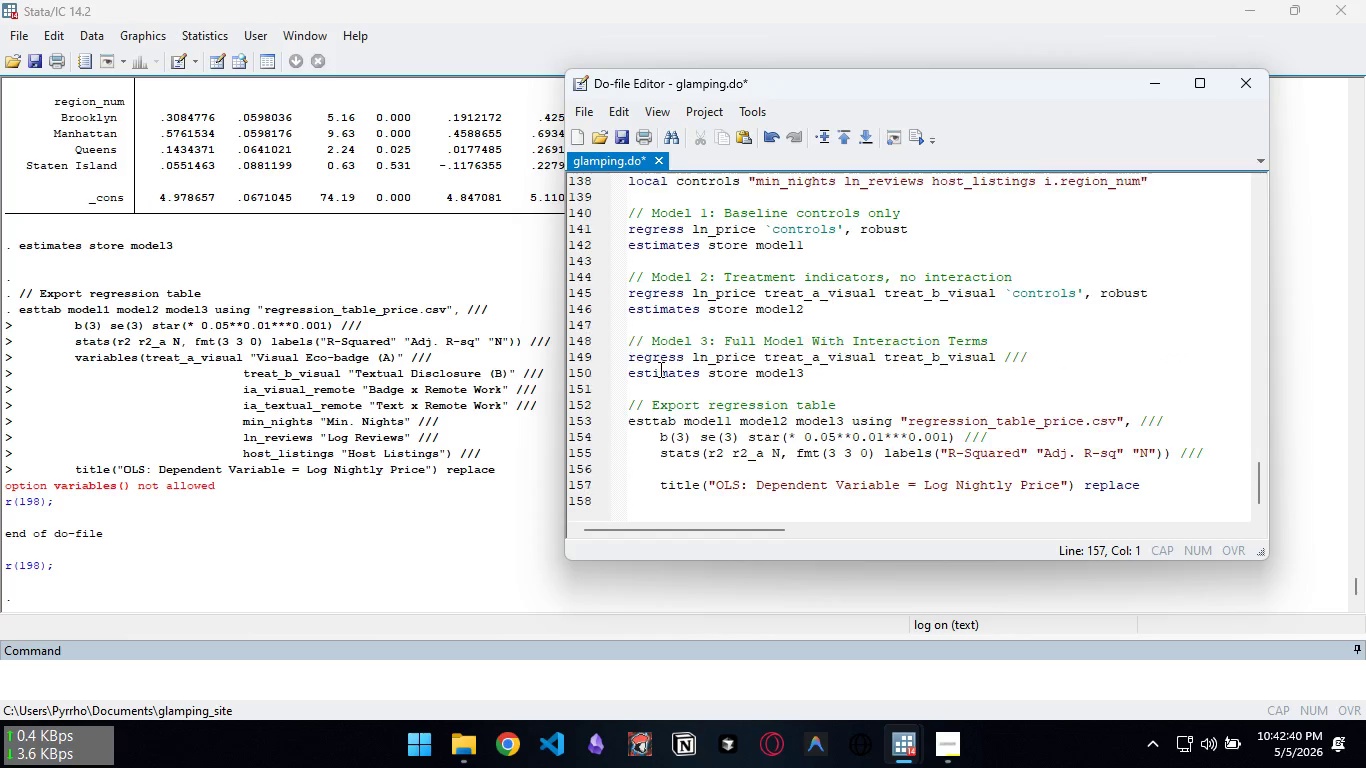 
key(Backspace)
 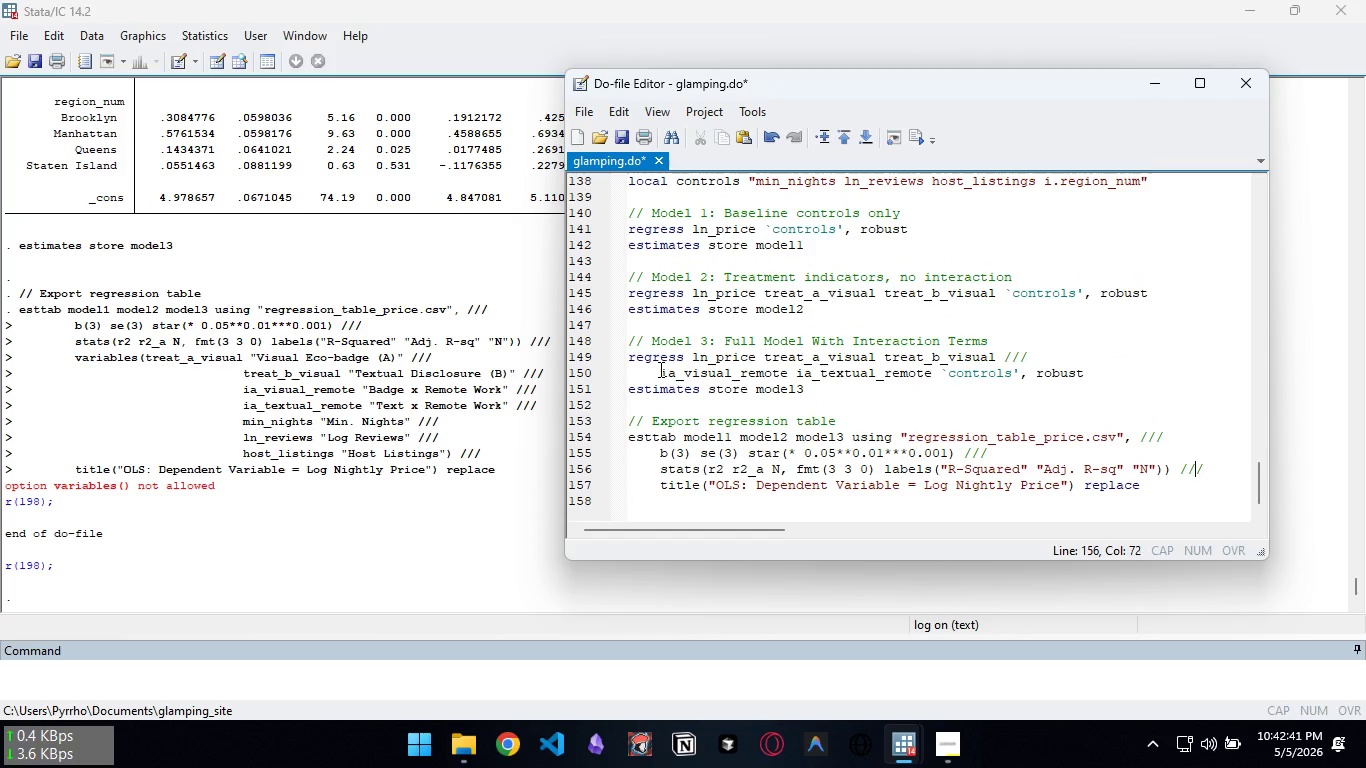 
key(ArrowLeft)
 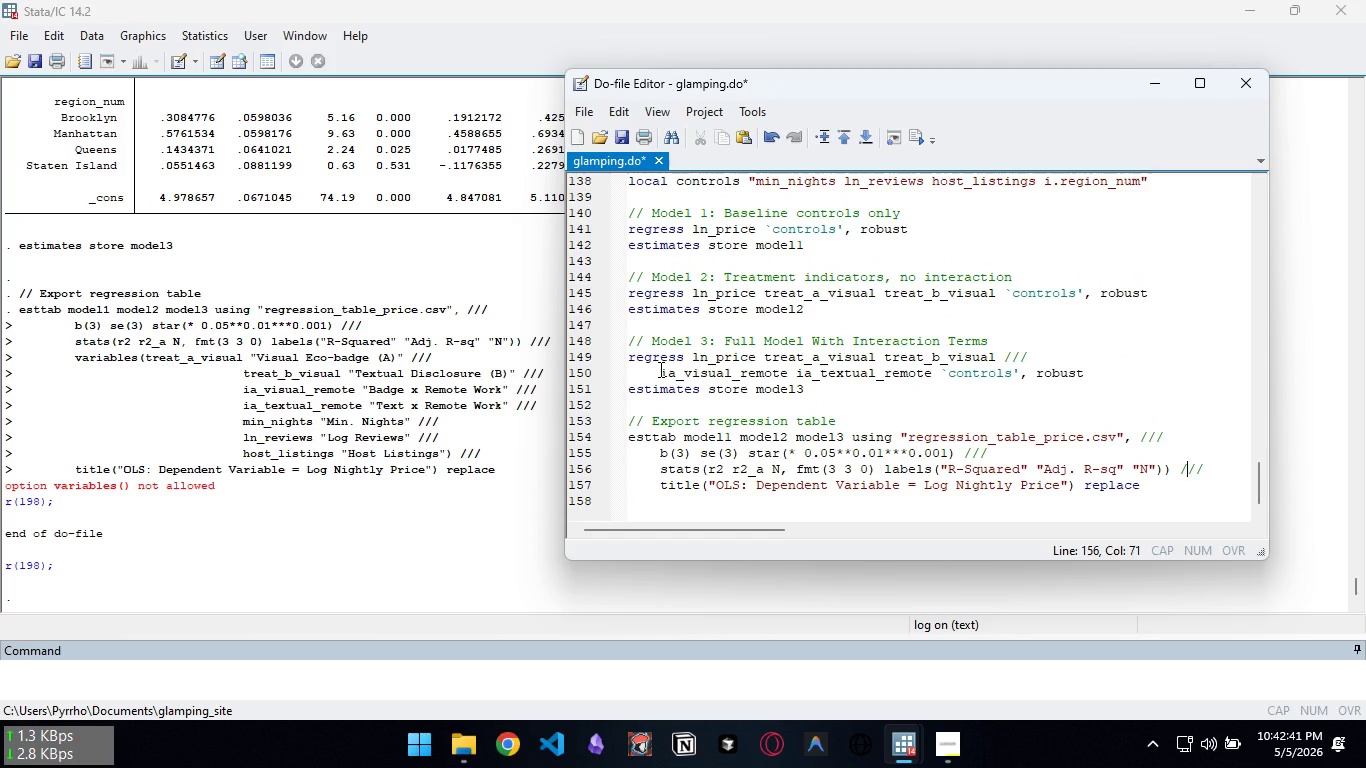 
key(ArrowLeft)
 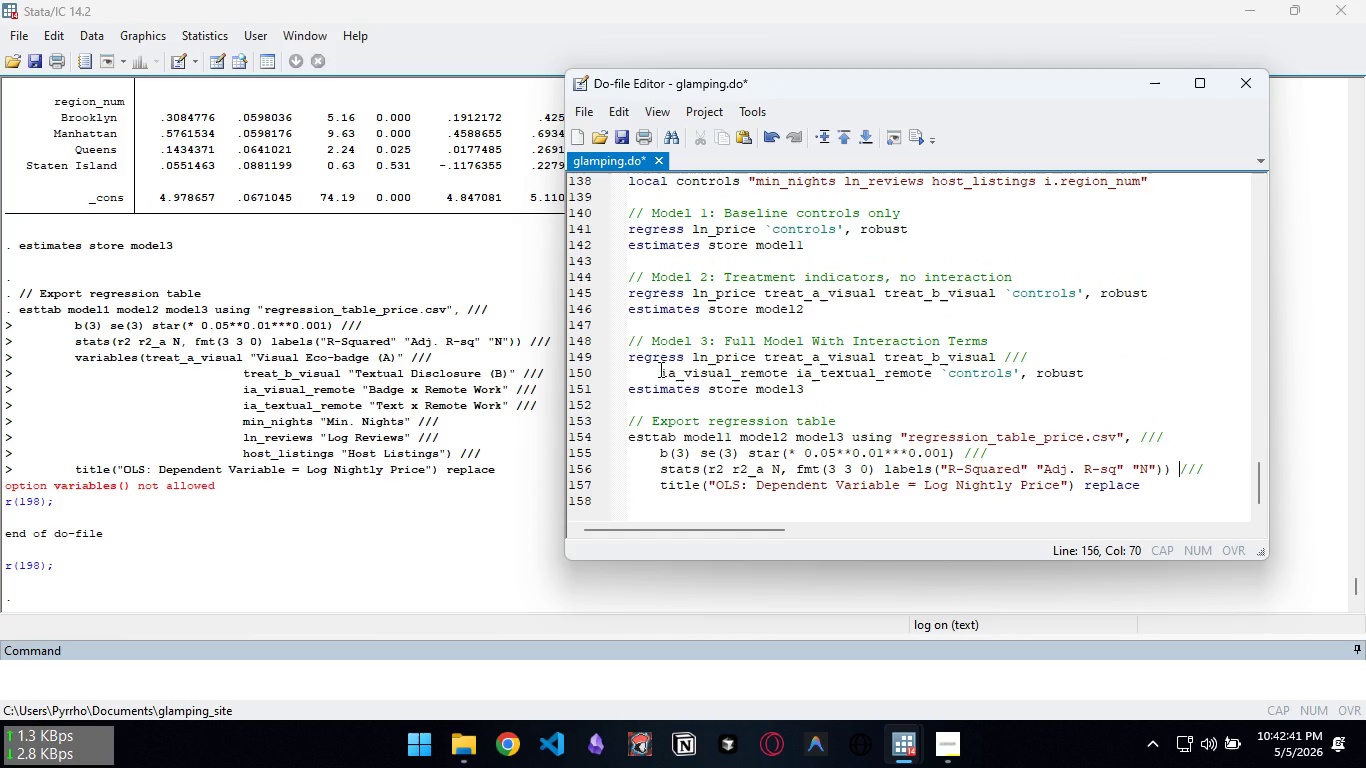 
key(ArrowLeft)
 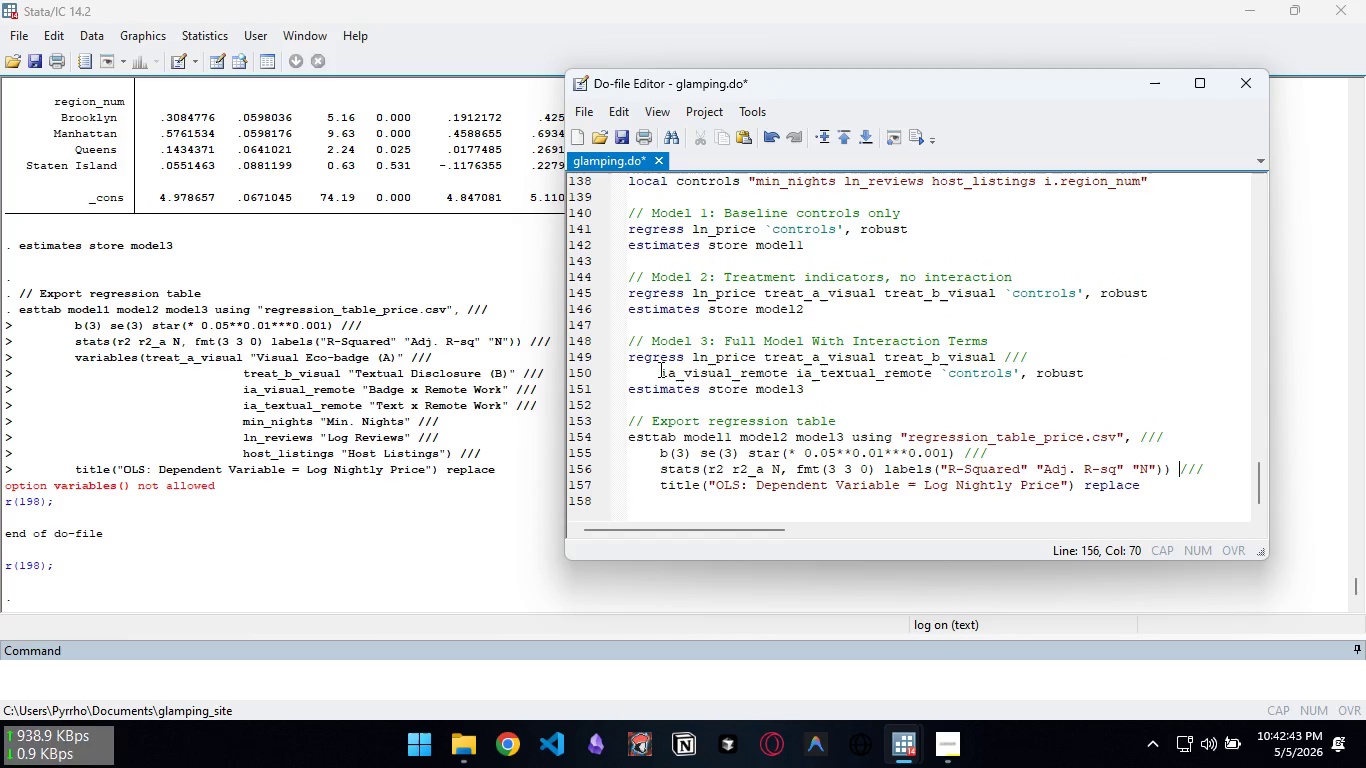 
key(Backspace)
 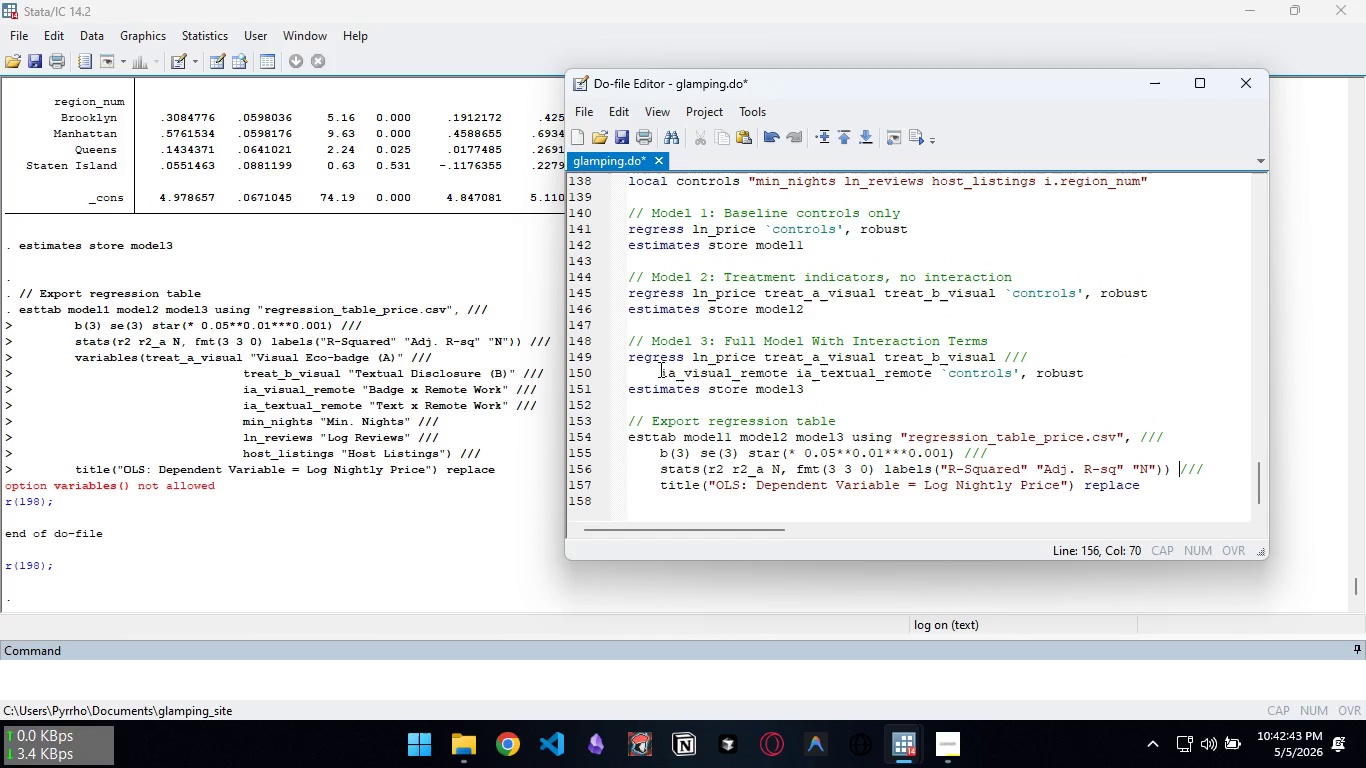 
key(Space)
 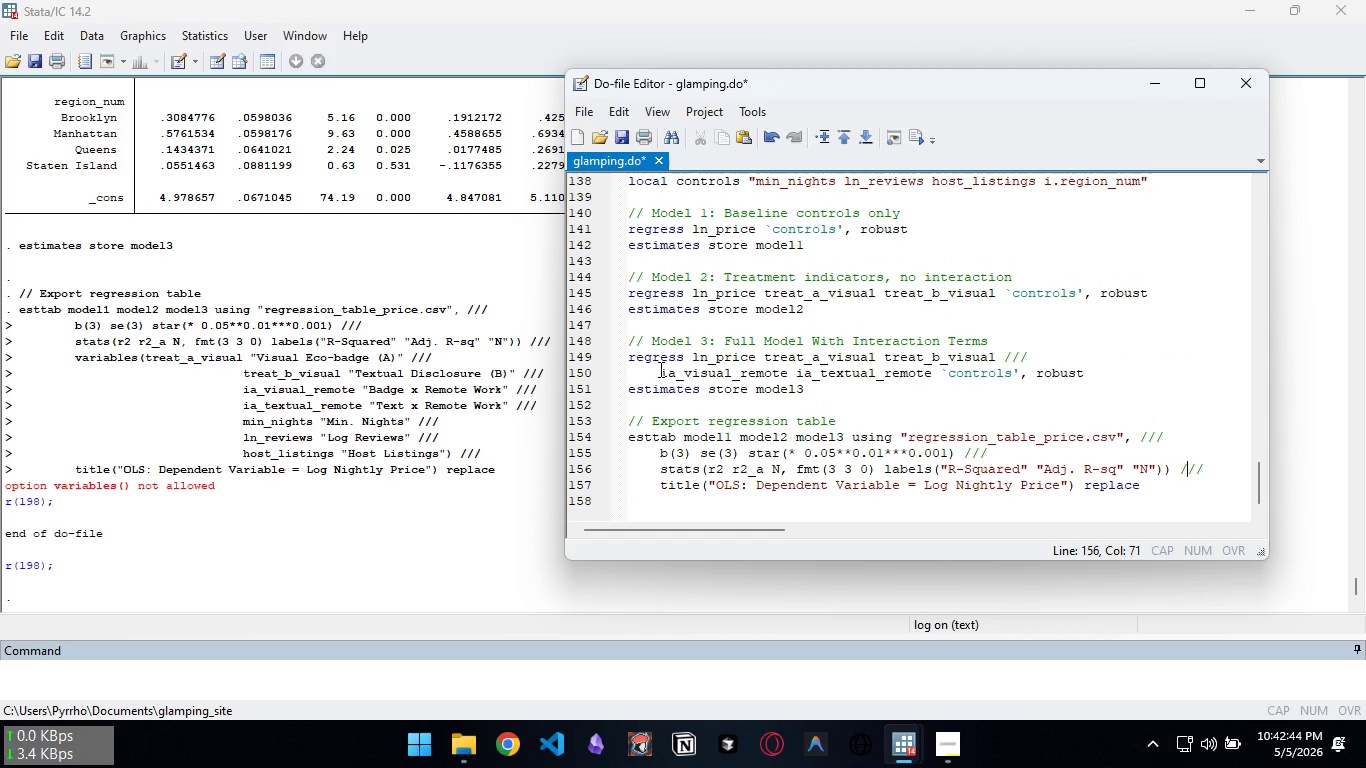 
key(ArrowRight)
 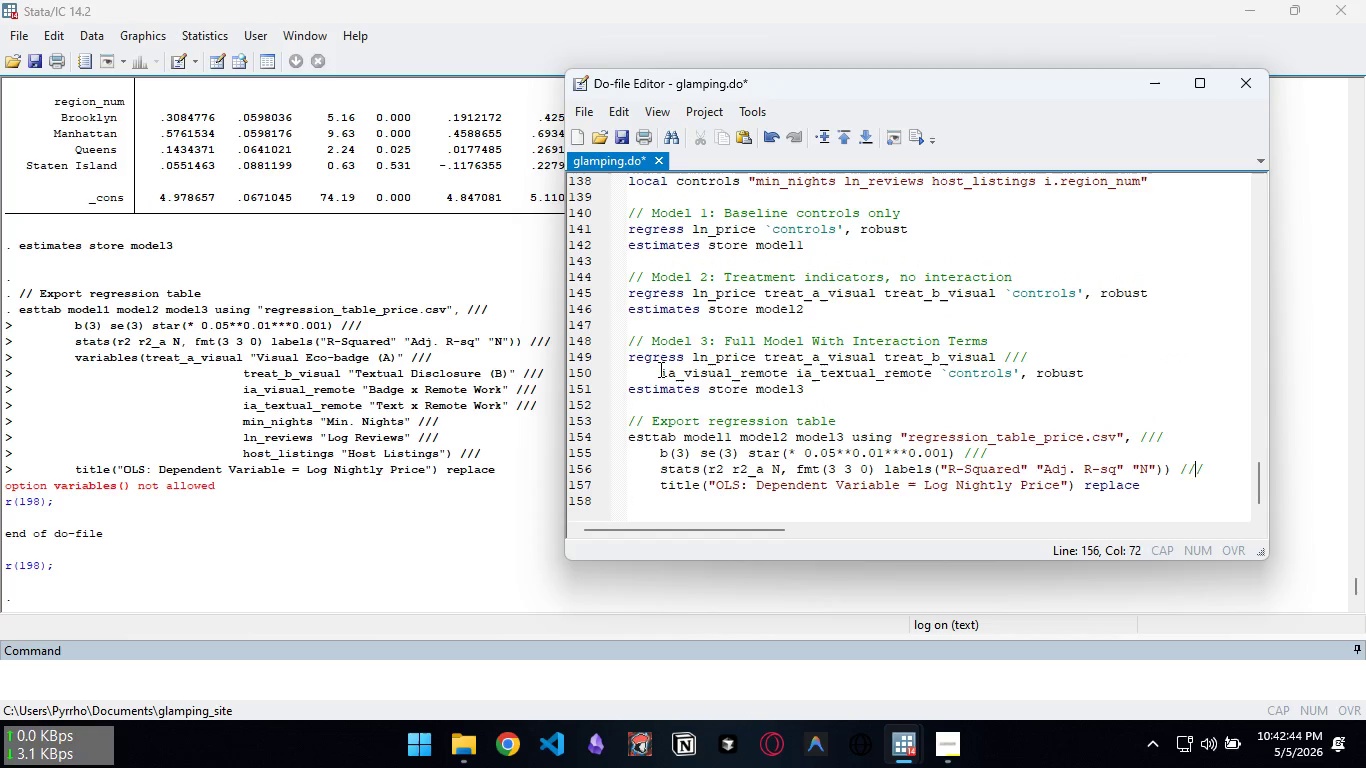 
key(ArrowRight)
 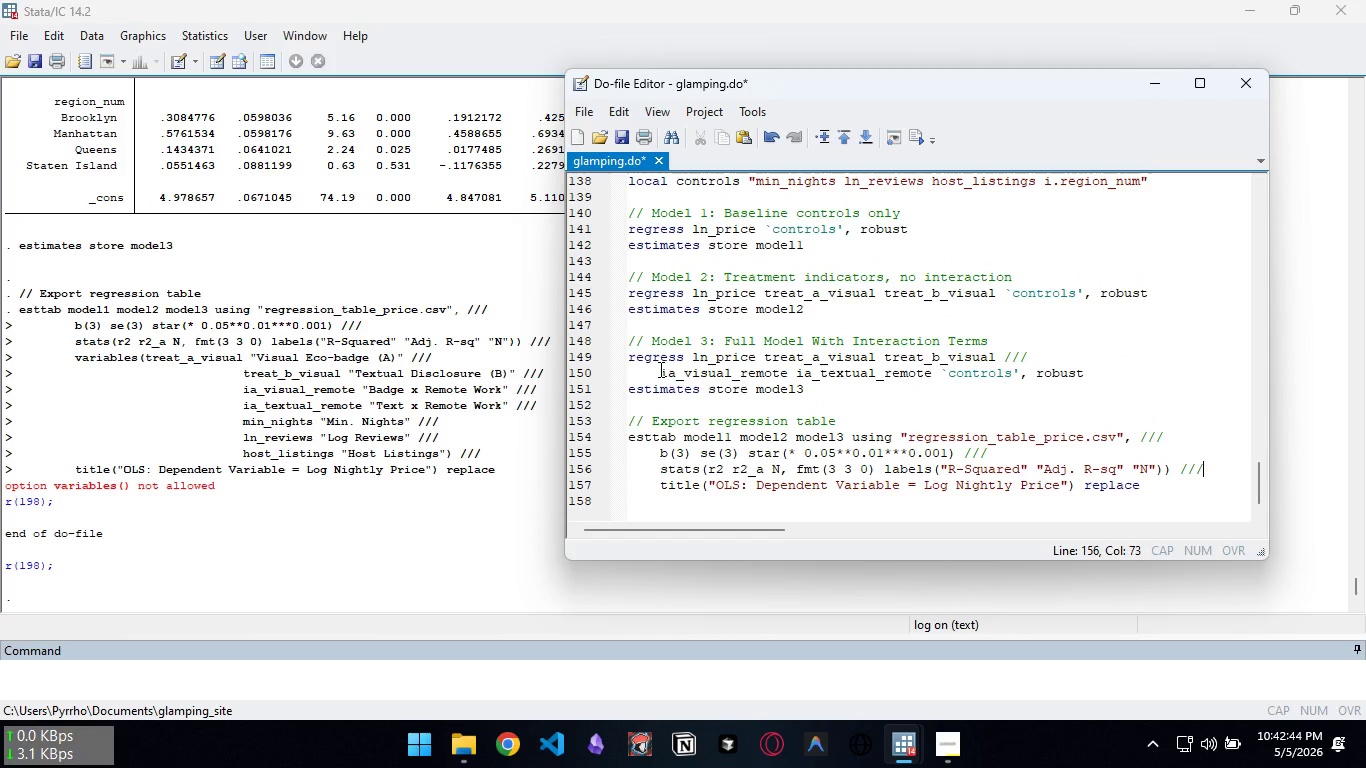 
key(ArrowRight)
 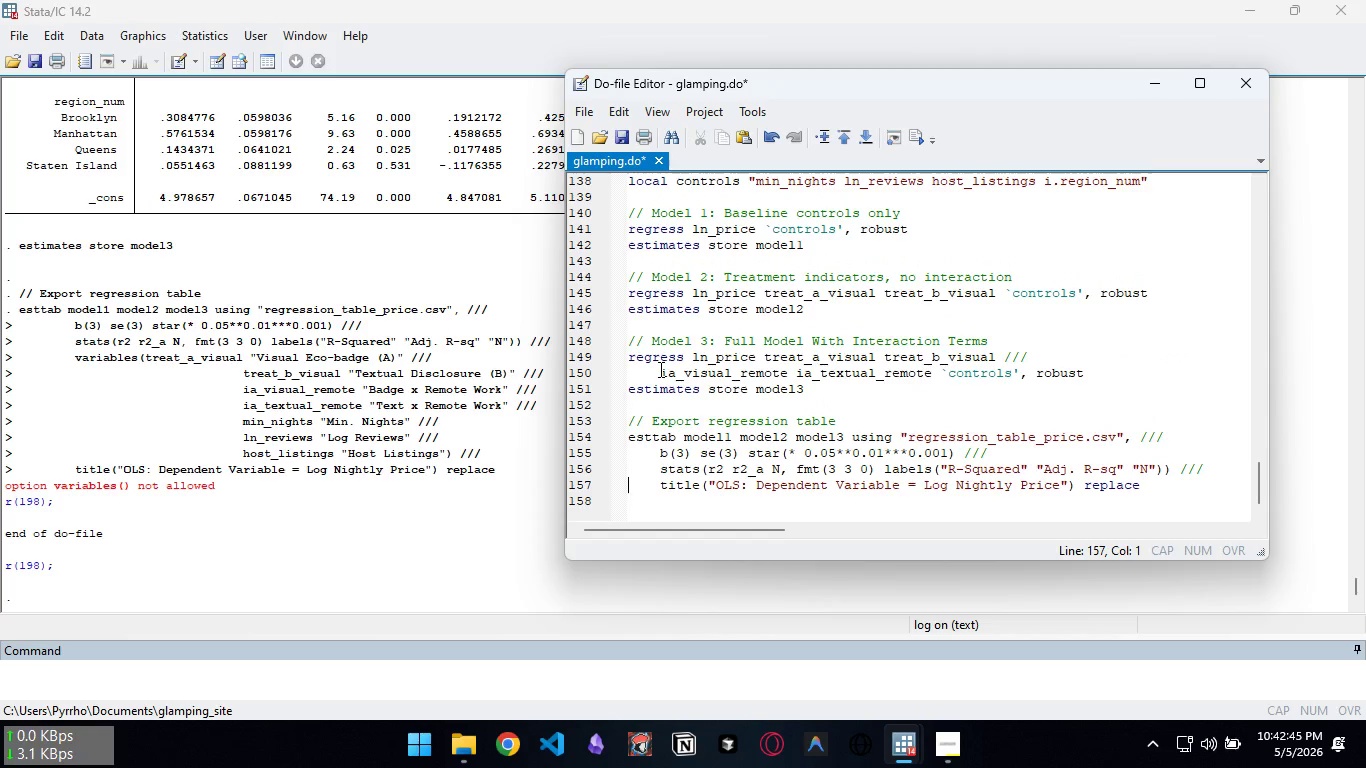 
key(ArrowRight)
 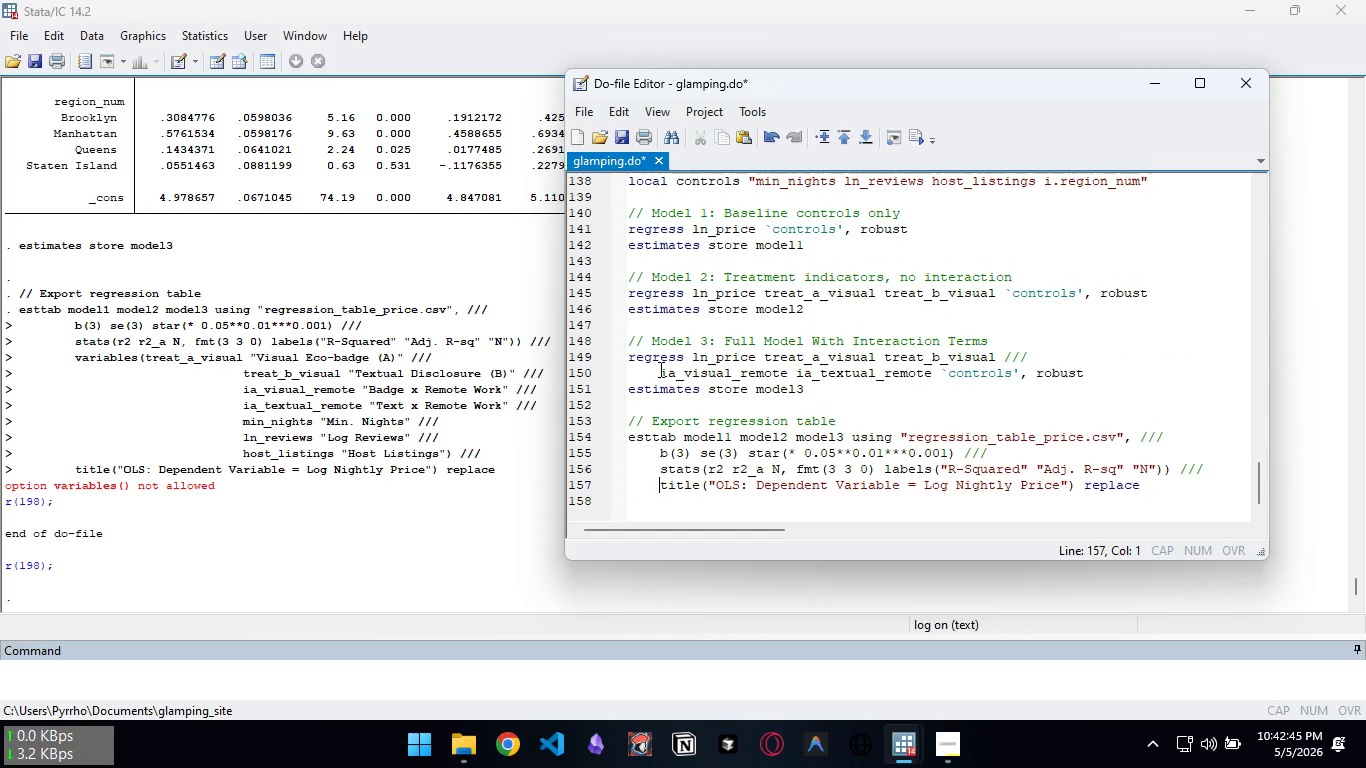 
key(ArrowRight)
 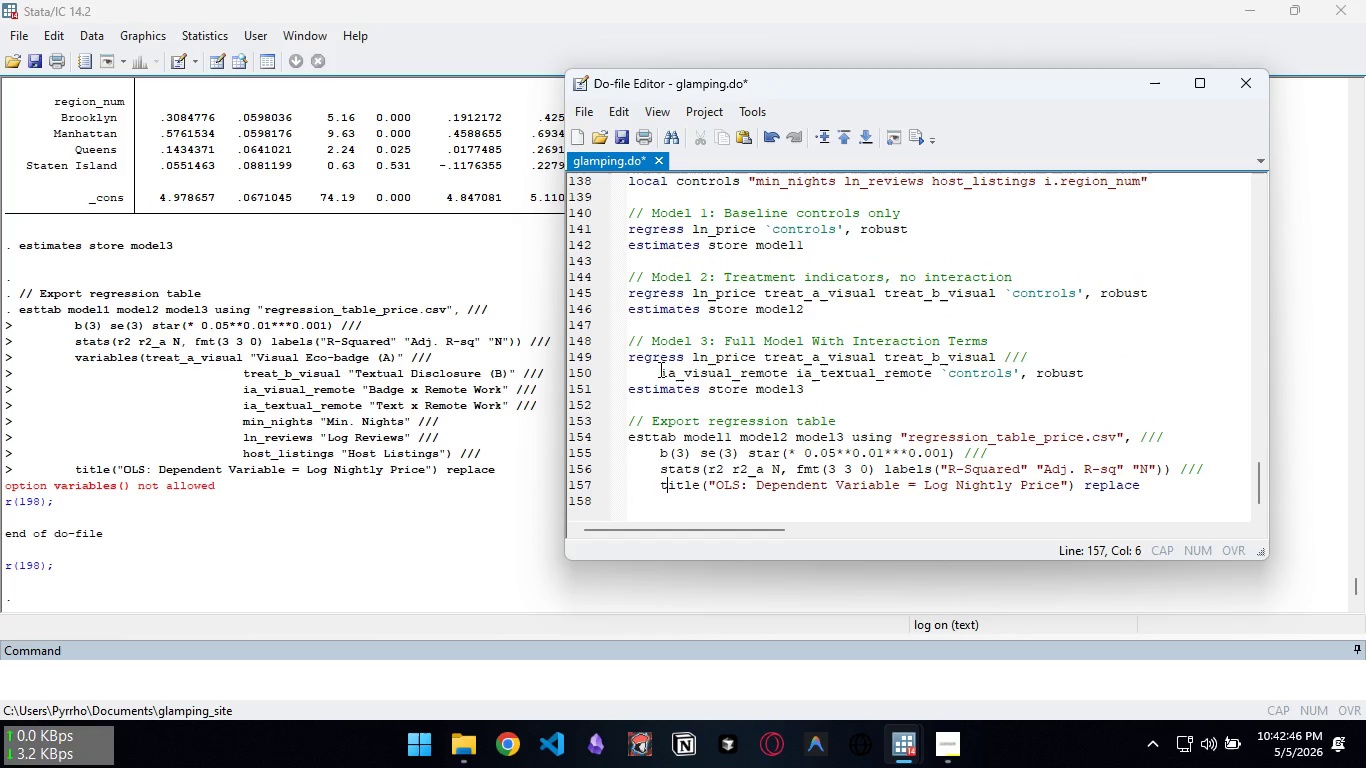 
key(ArrowRight)
 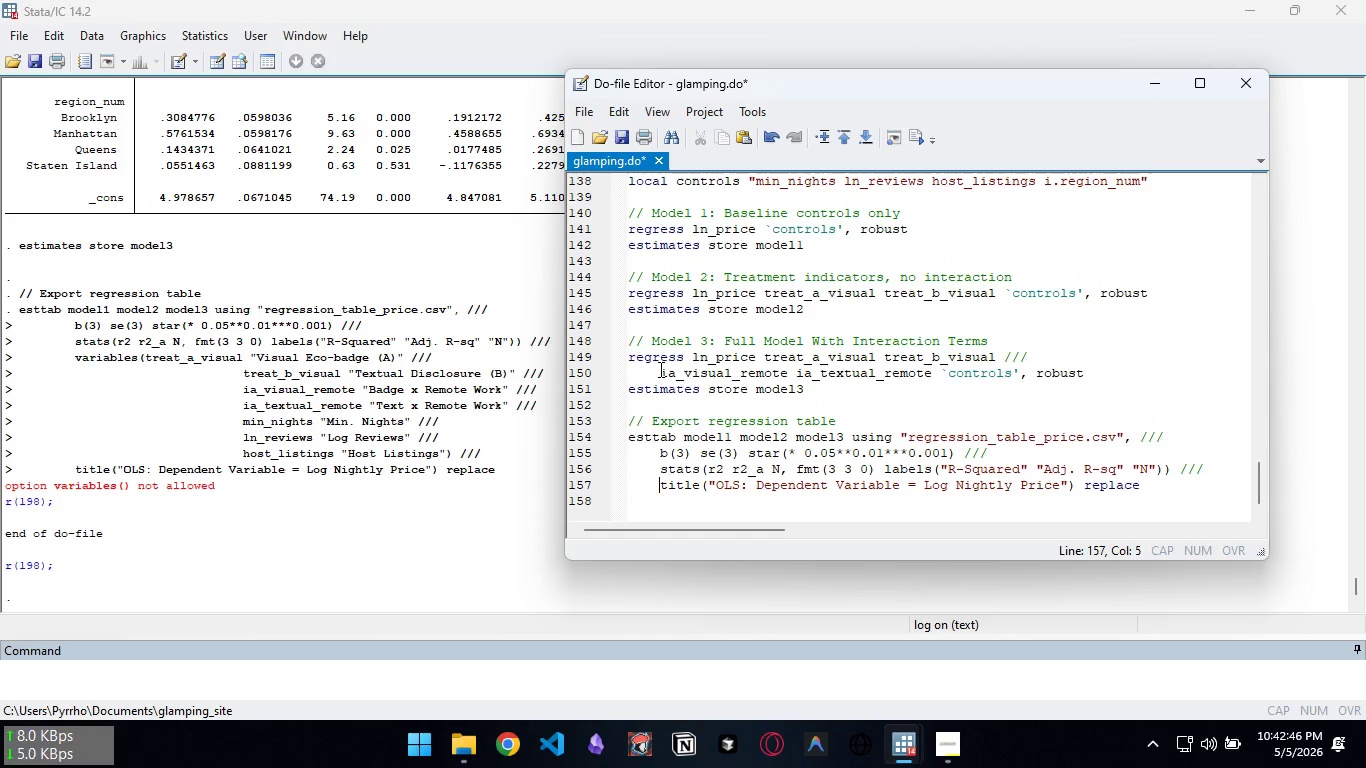 
key(ArrowLeft)
 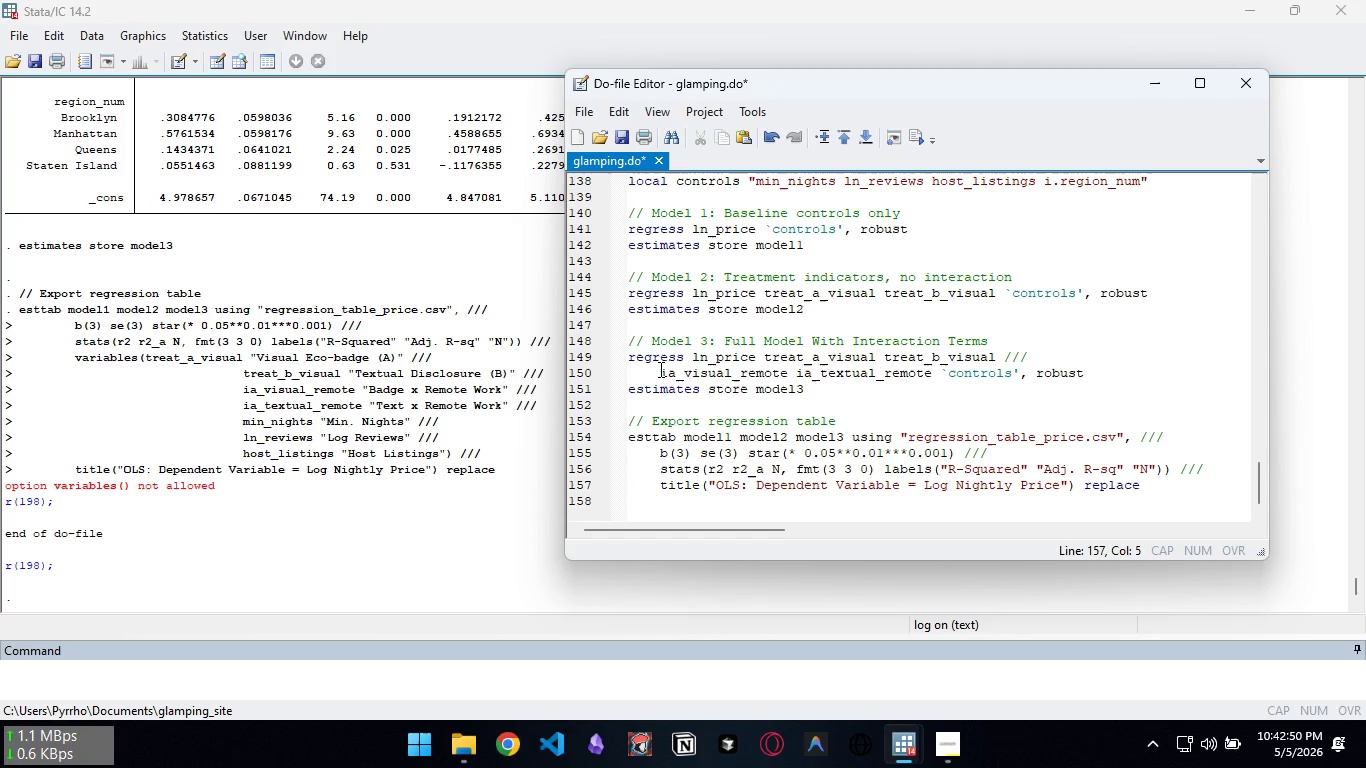 
wait(9.92)
 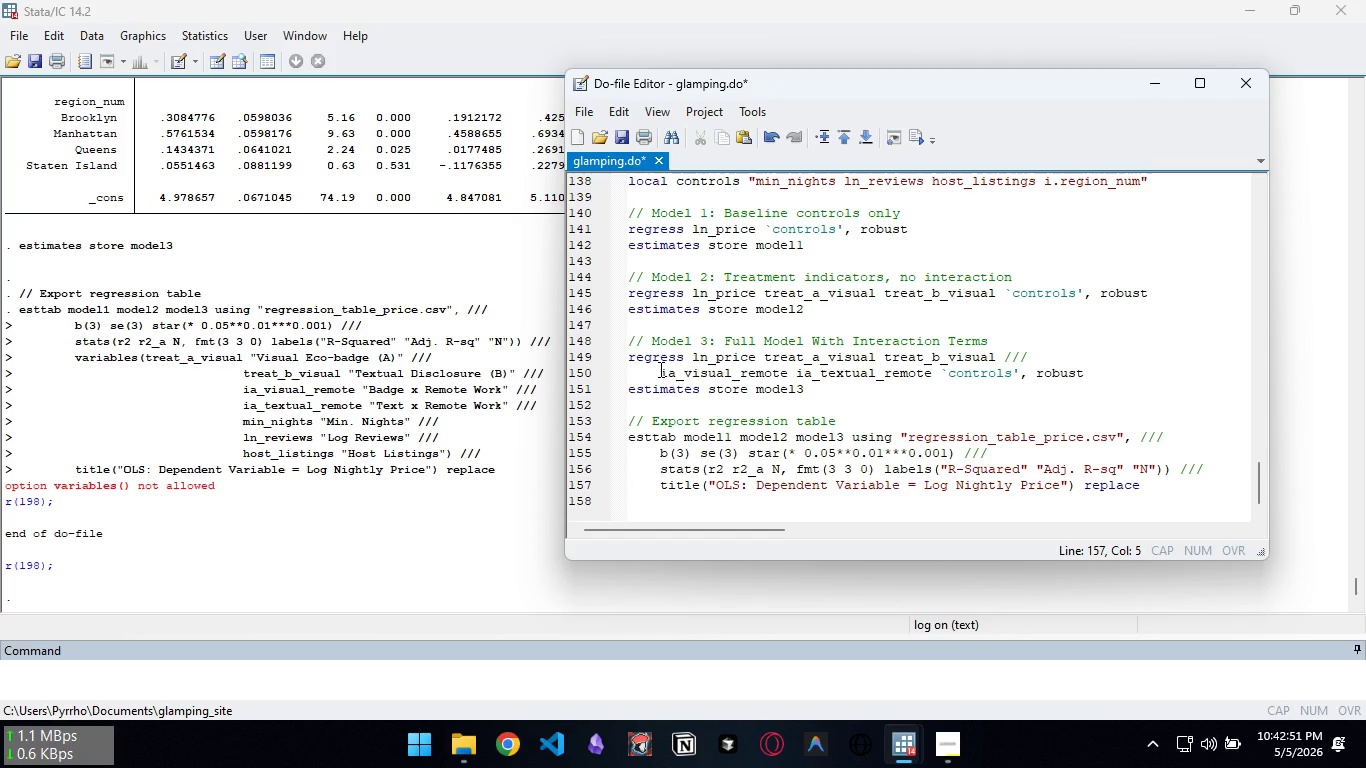 
key(Control+S)
 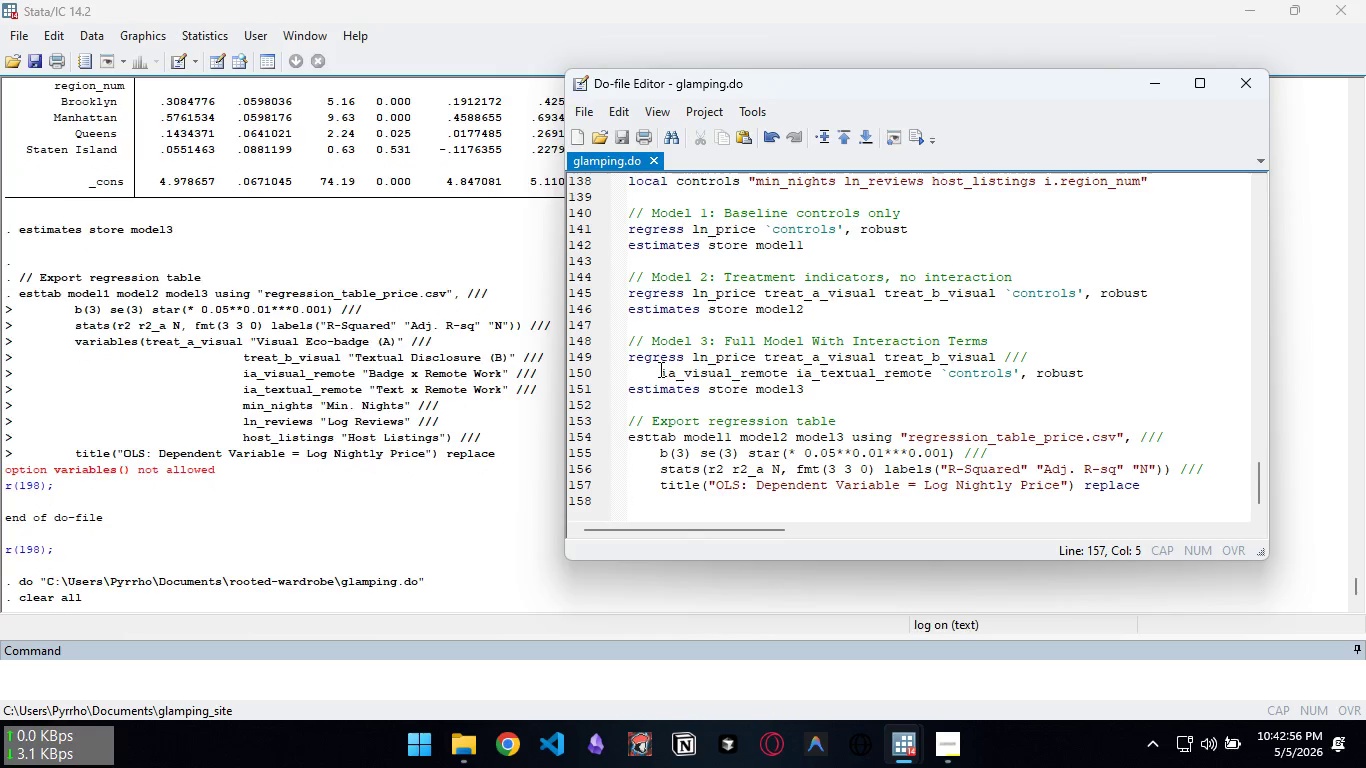 
key(Control+D)
 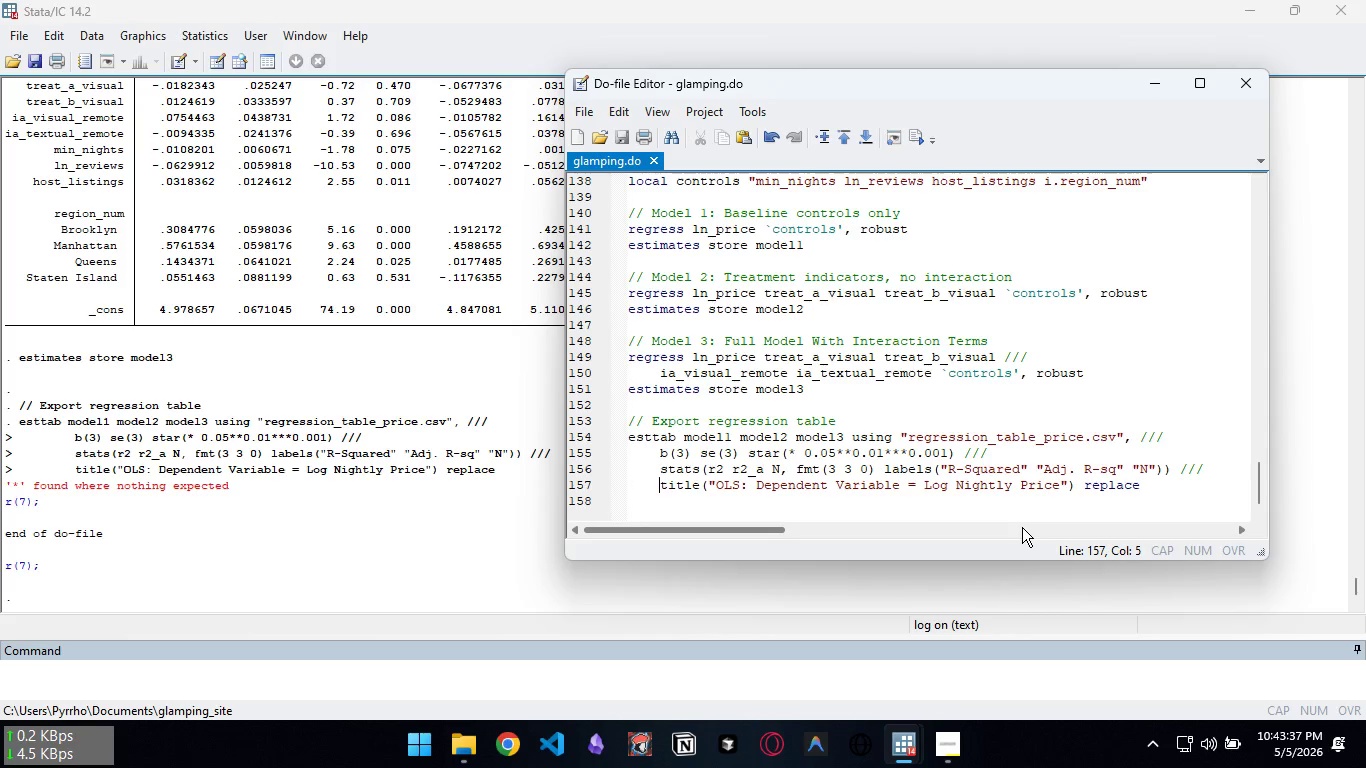 
wait(46.34)
 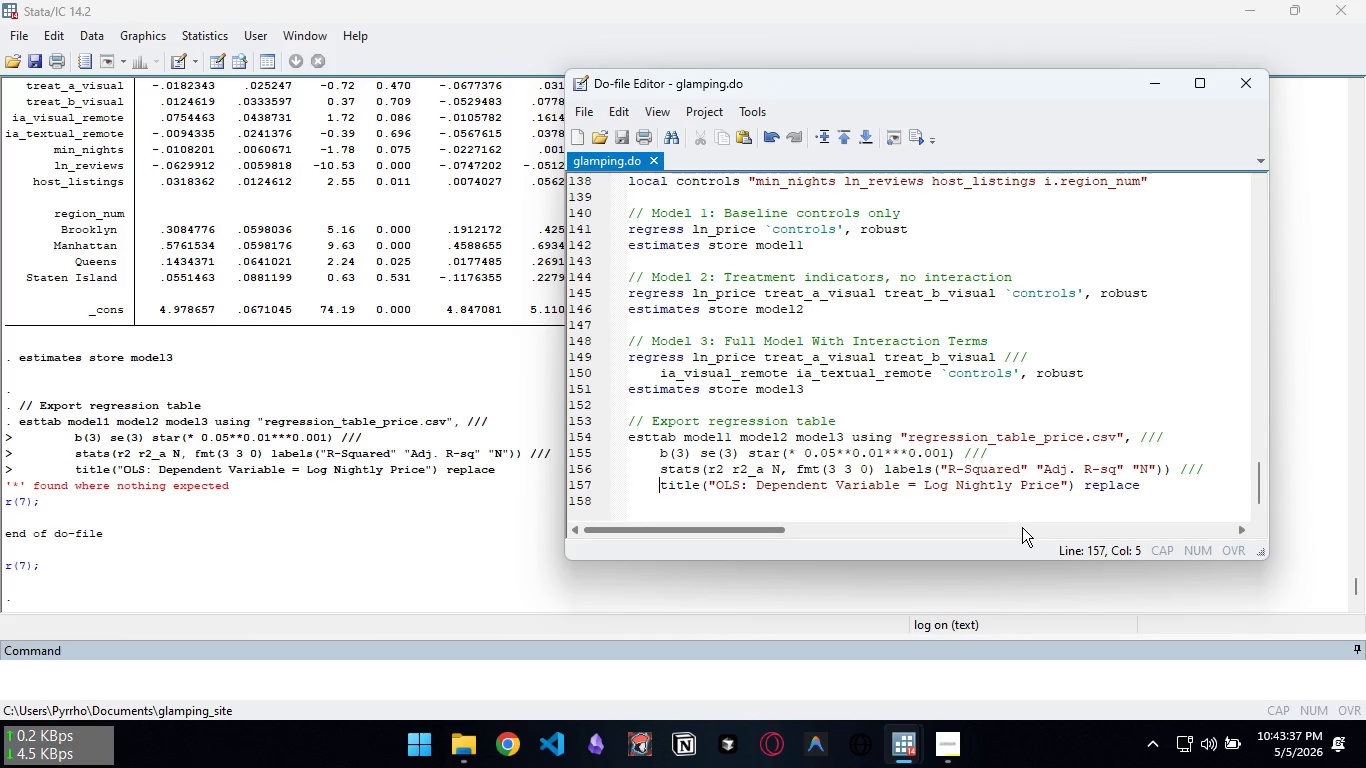 
left_click_drag(start_coordinate=[954, 455], to_coordinate=[750, 453])
 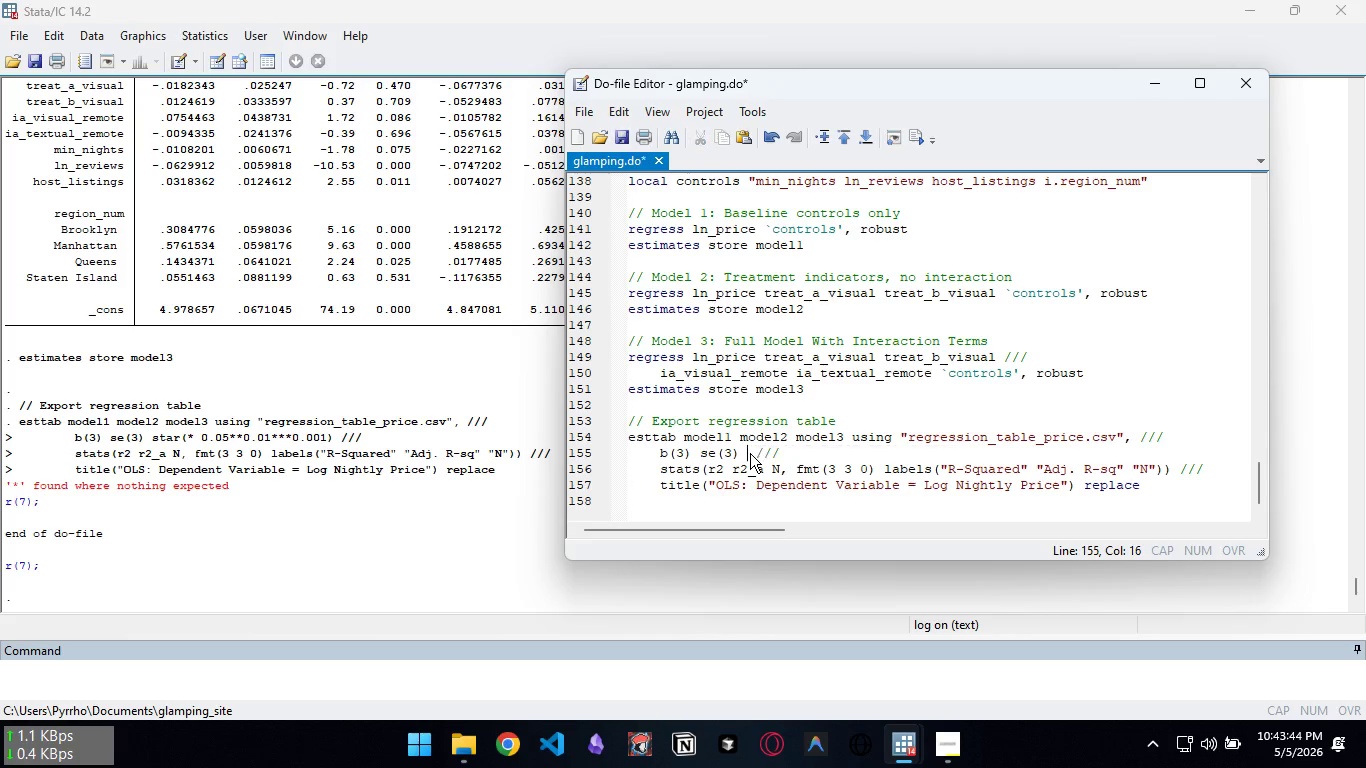 
key(Backspace)
 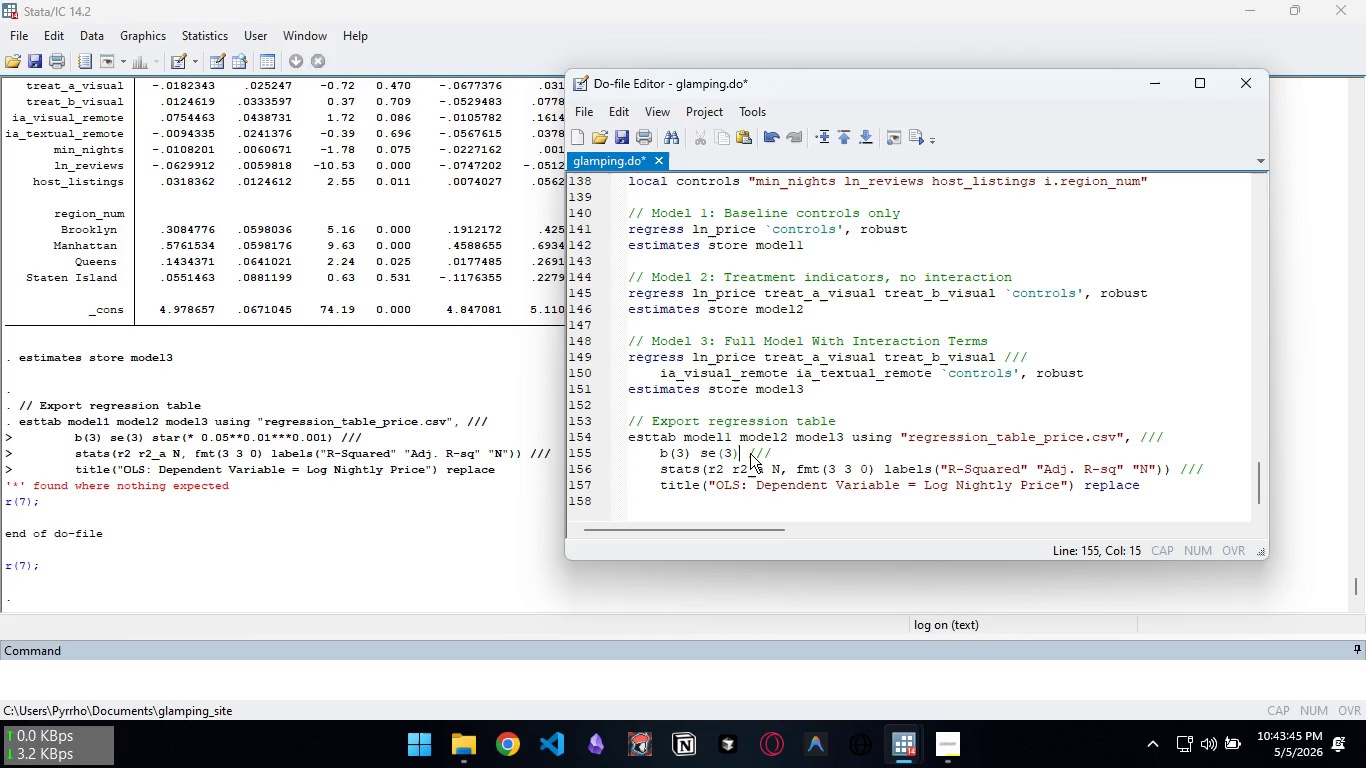 
key(Backspace)
 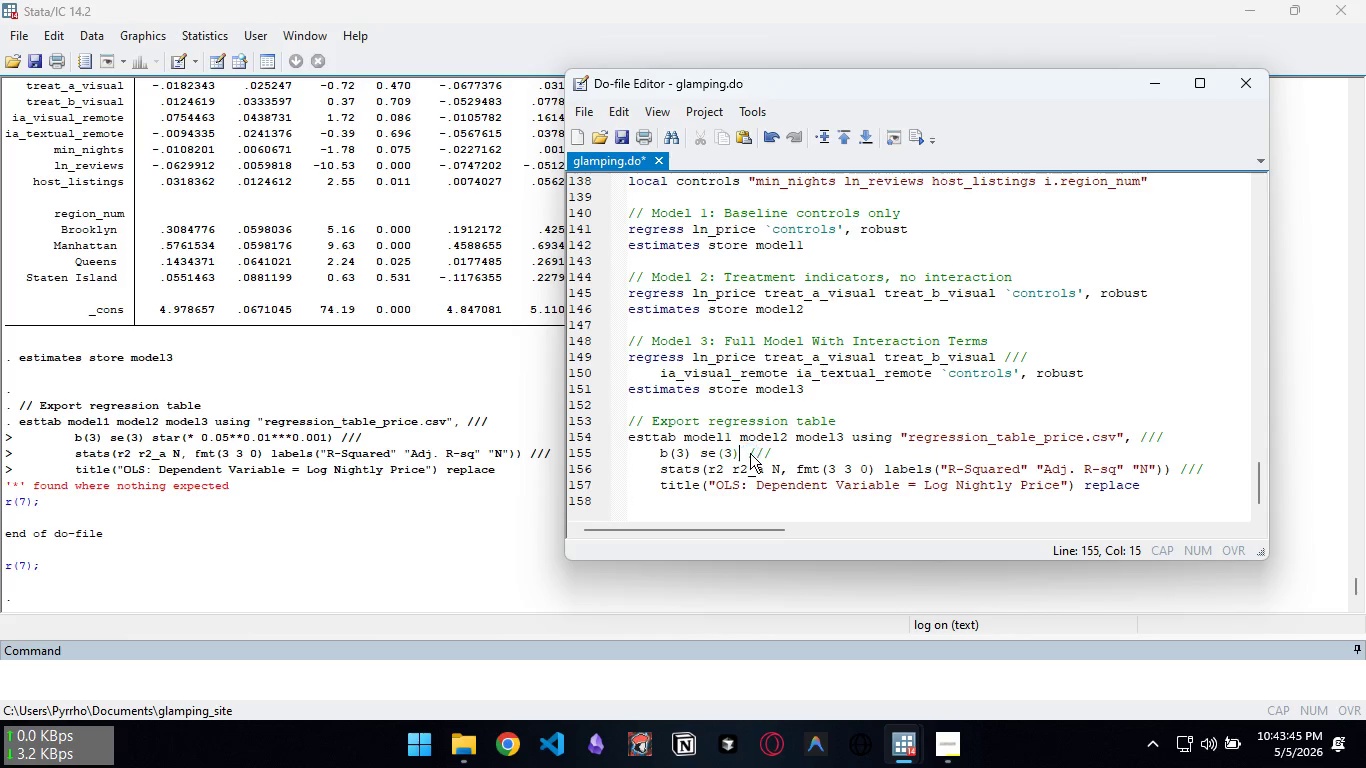 
hold_key(key=S, duration=27.3)
 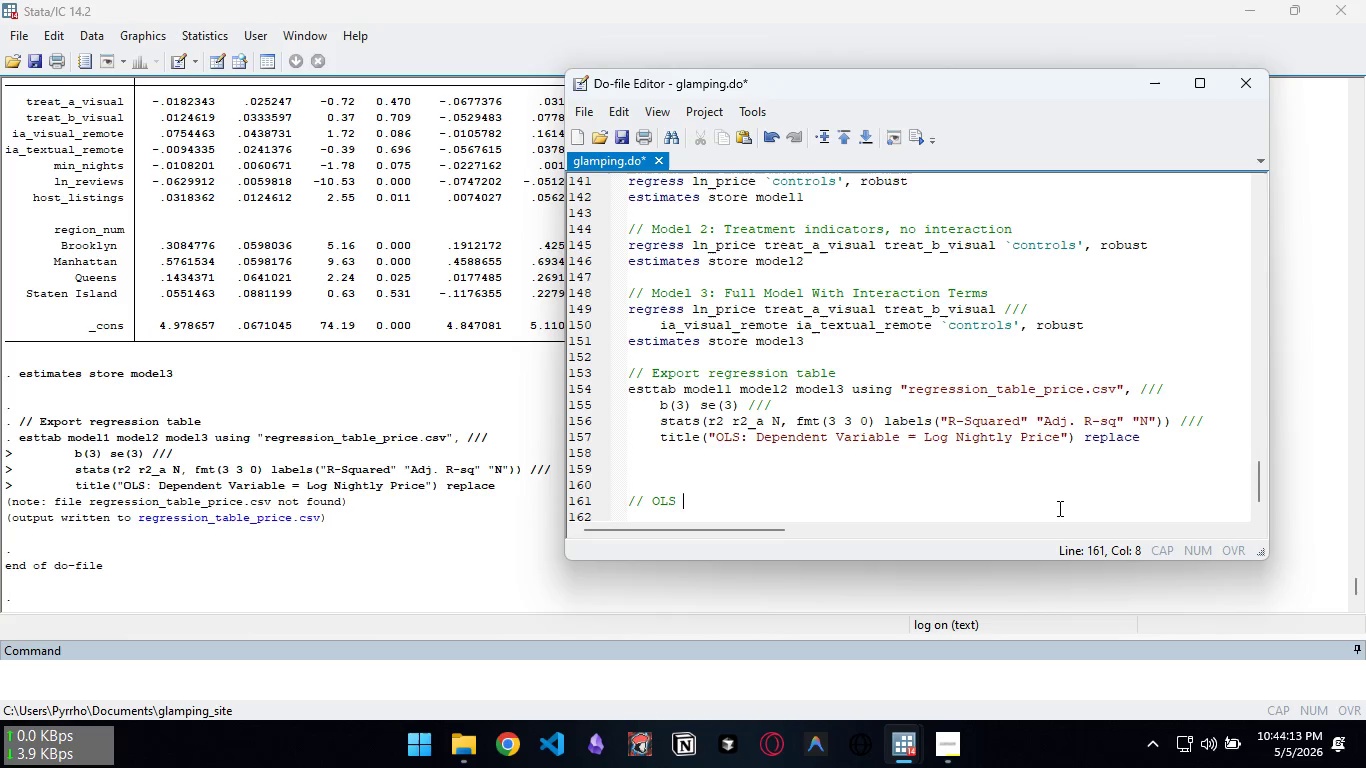 
key(Control+D)
 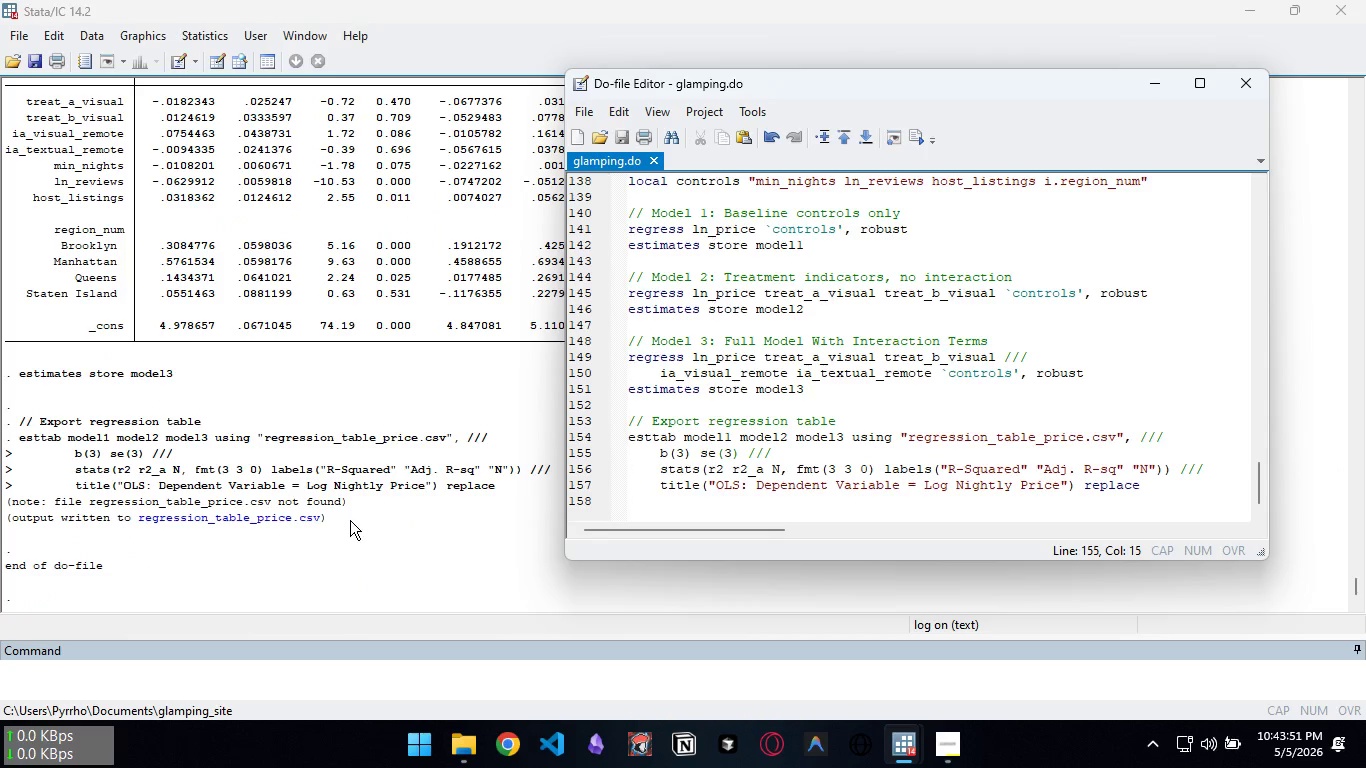 
left_click([468, 736])
 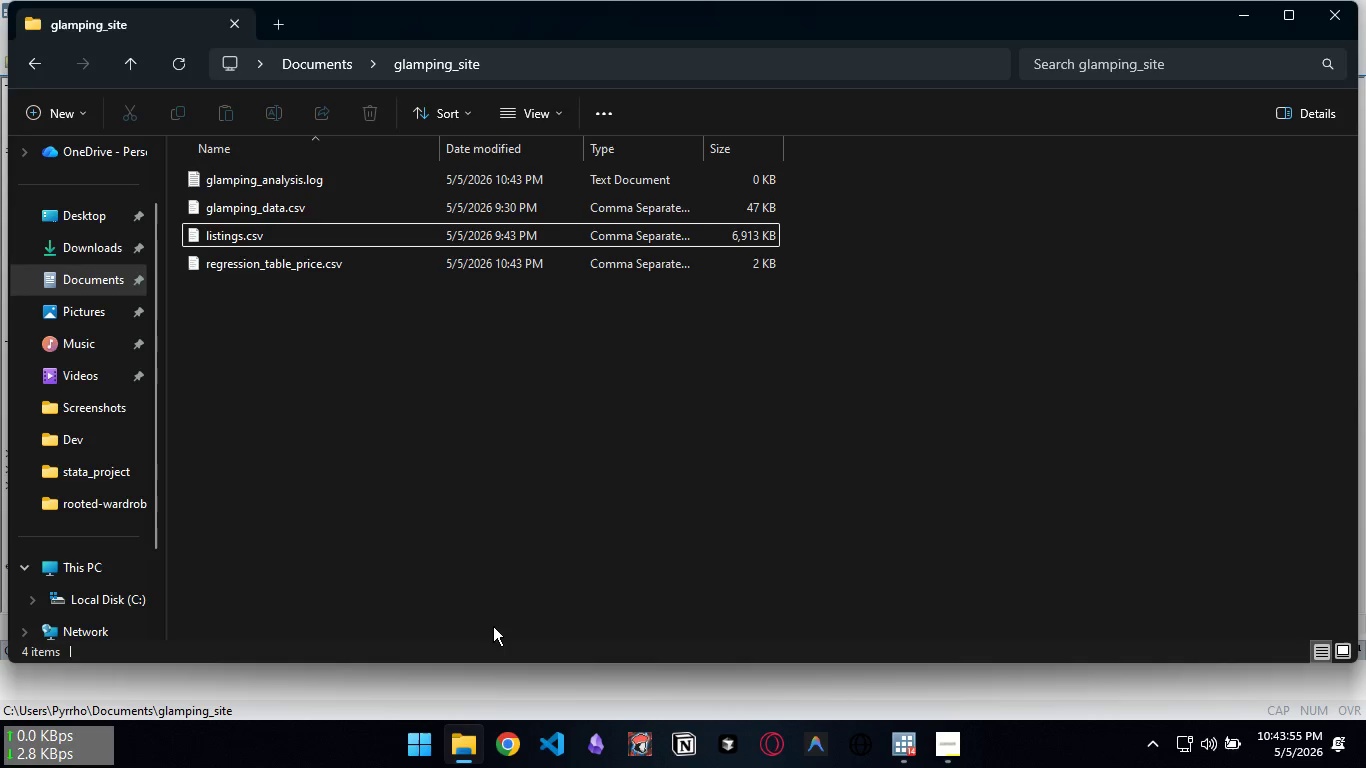 
left_click([467, 758])
 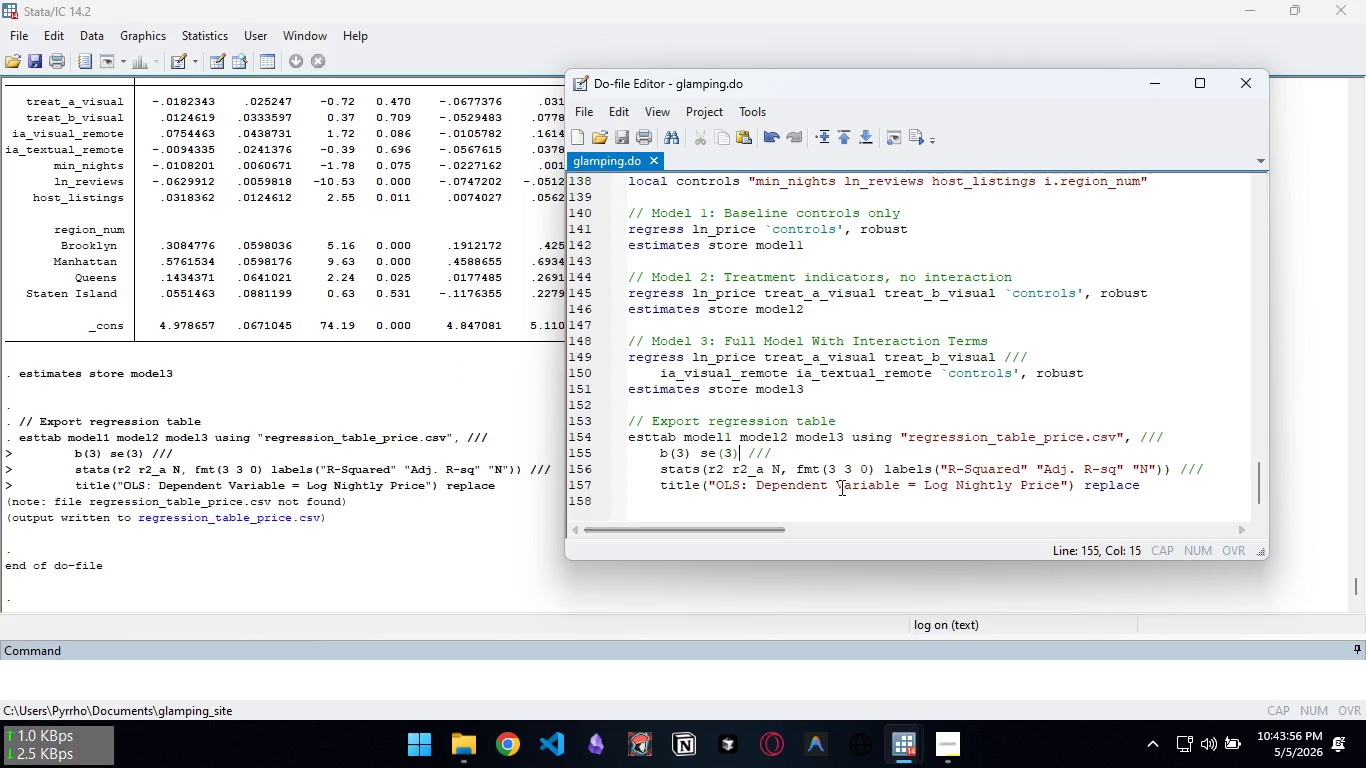 
scroll: coordinate [889, 472], scroll_direction: down, amount: 6.0
 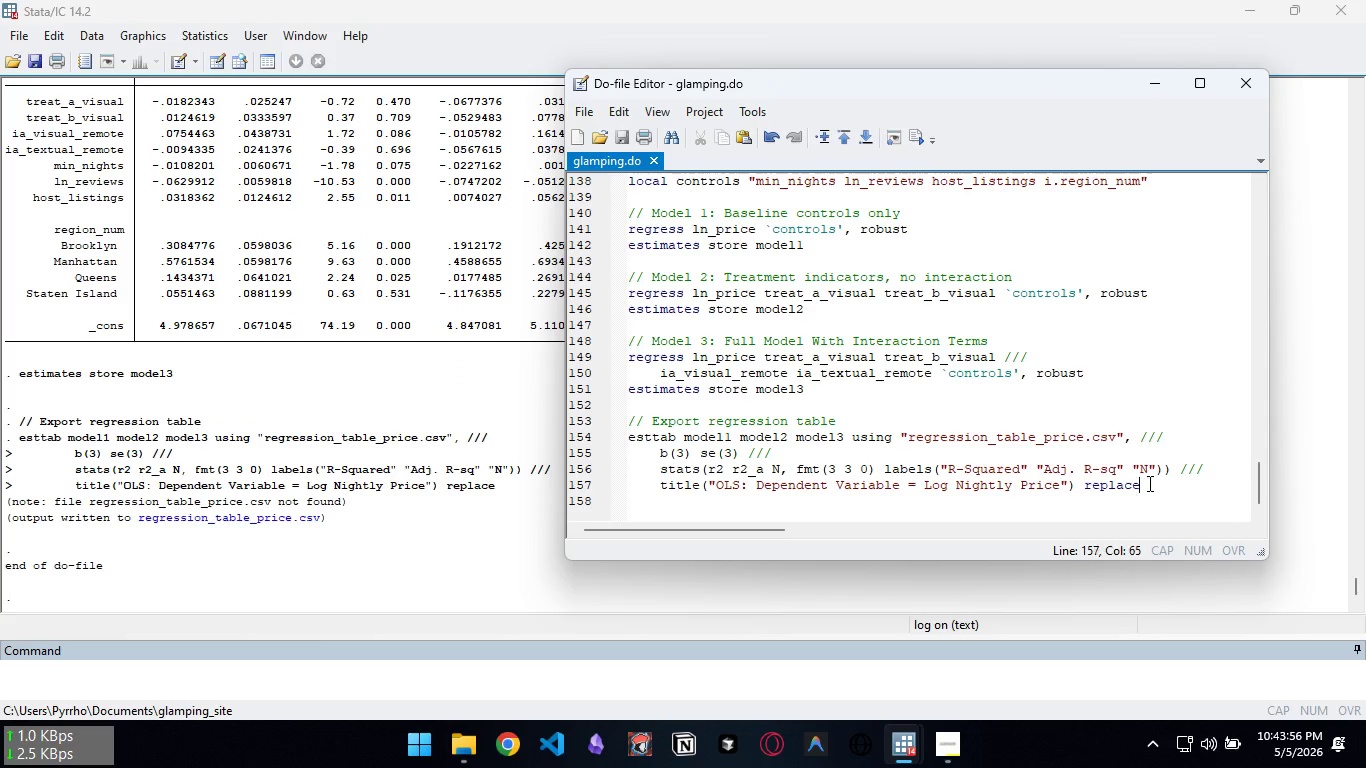 
left_click([1148, 483])
 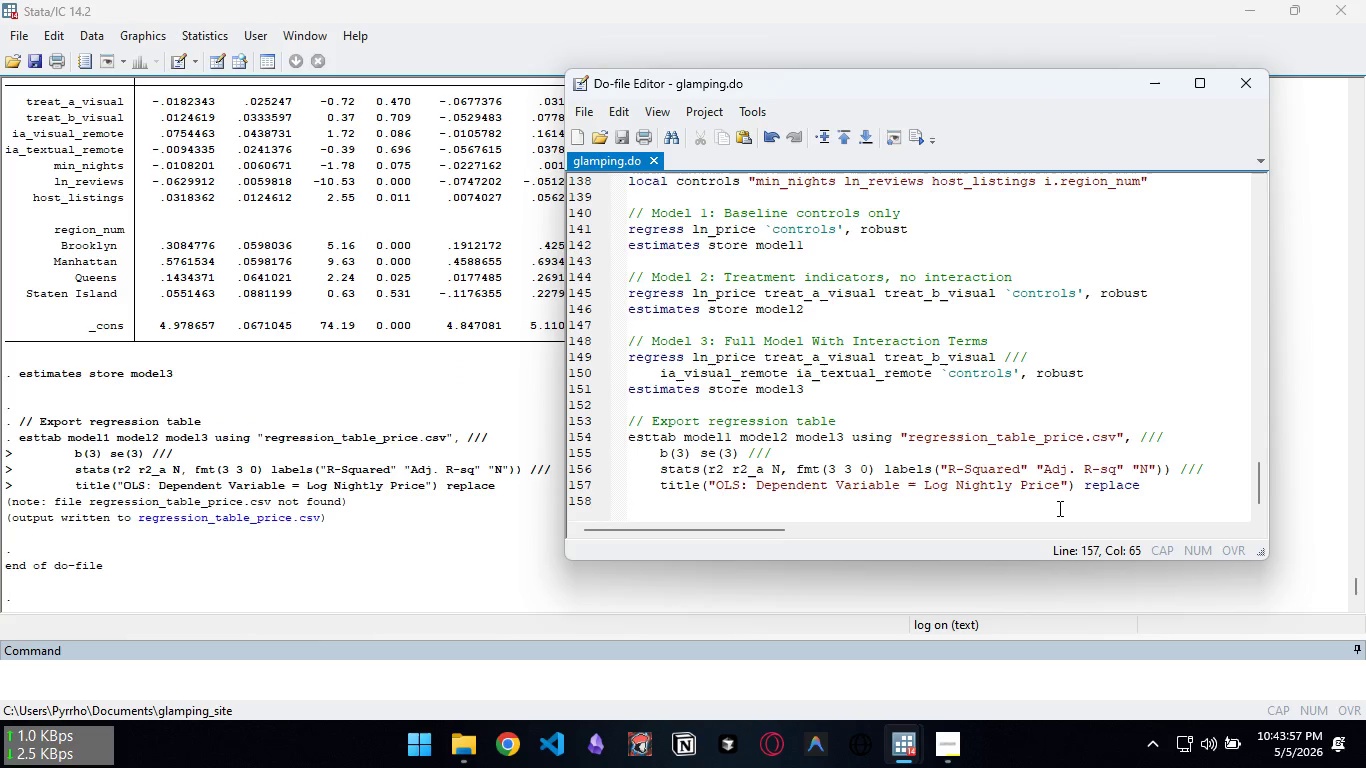 
key(Enter)
 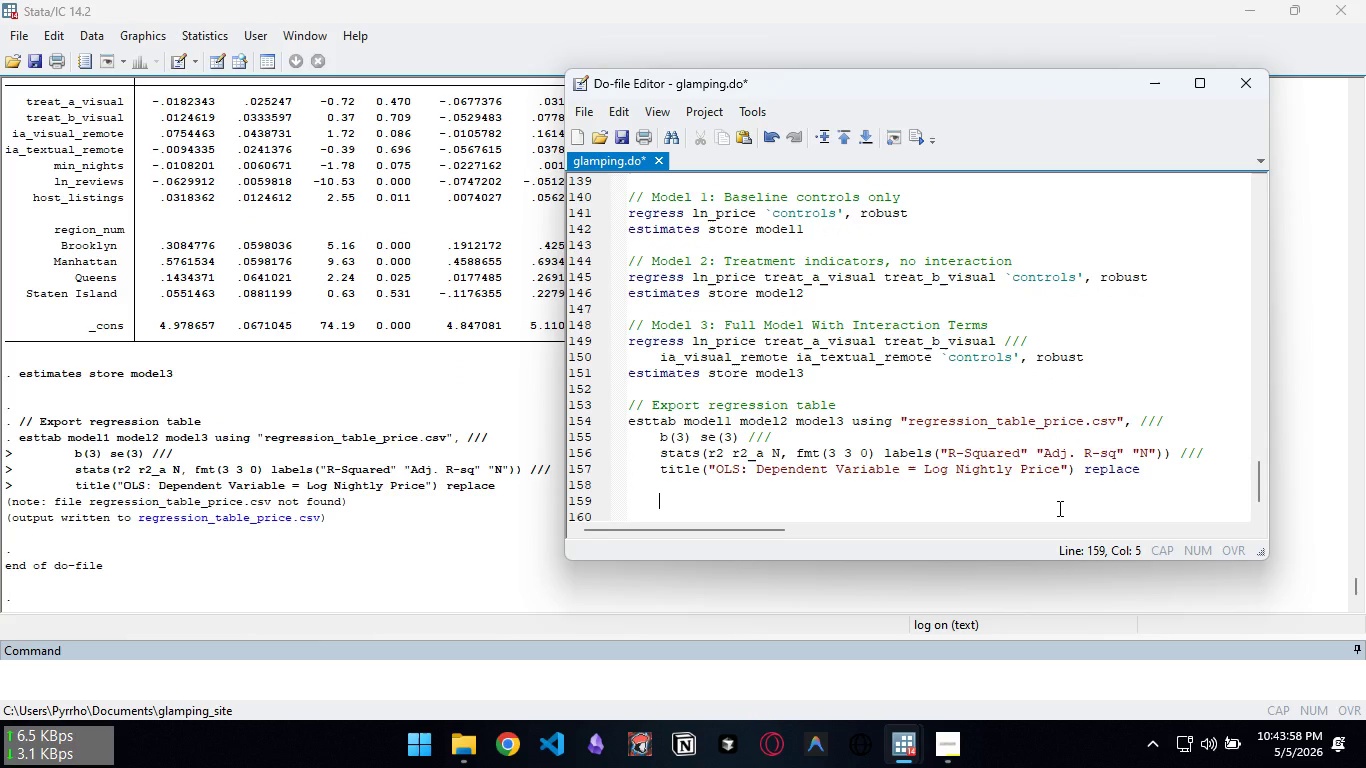 
key(Enter)
 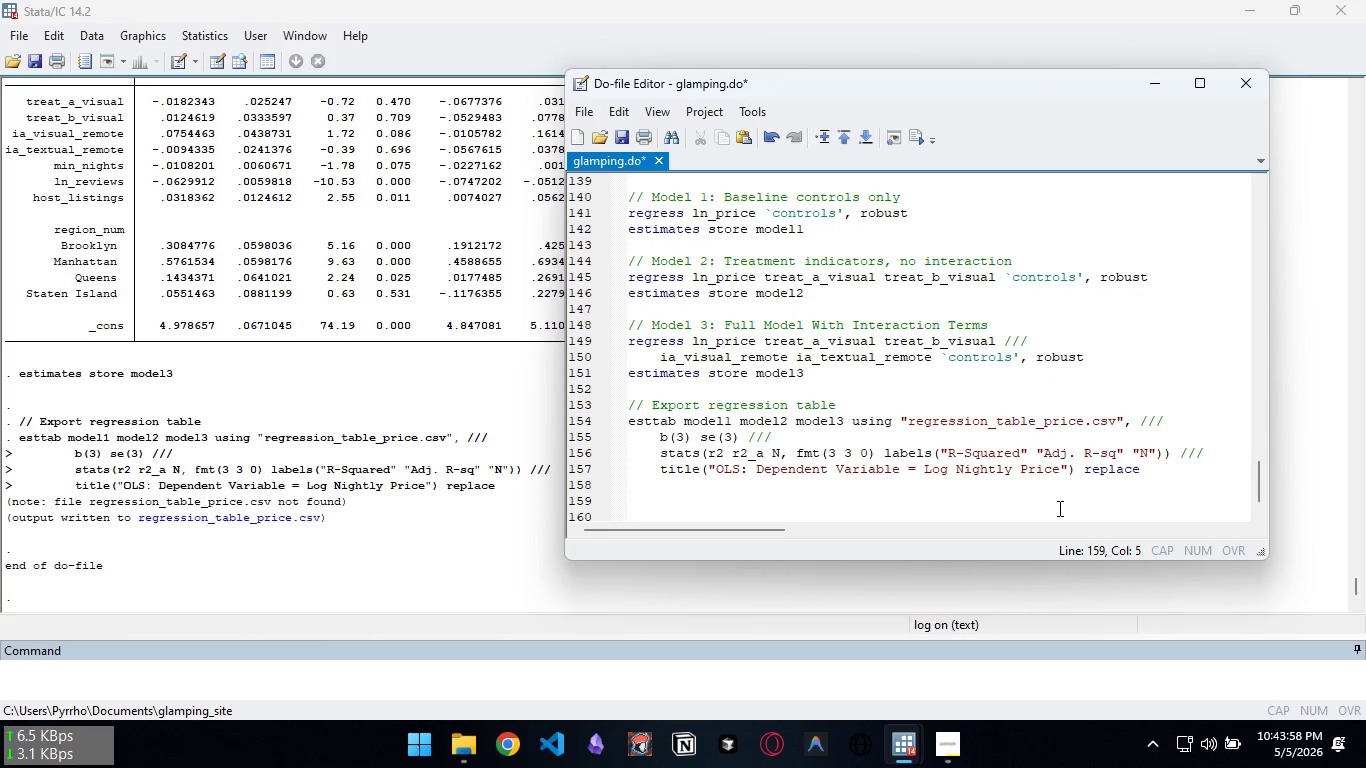 
hold_key(key=ControlLeft, duration=0.33)
 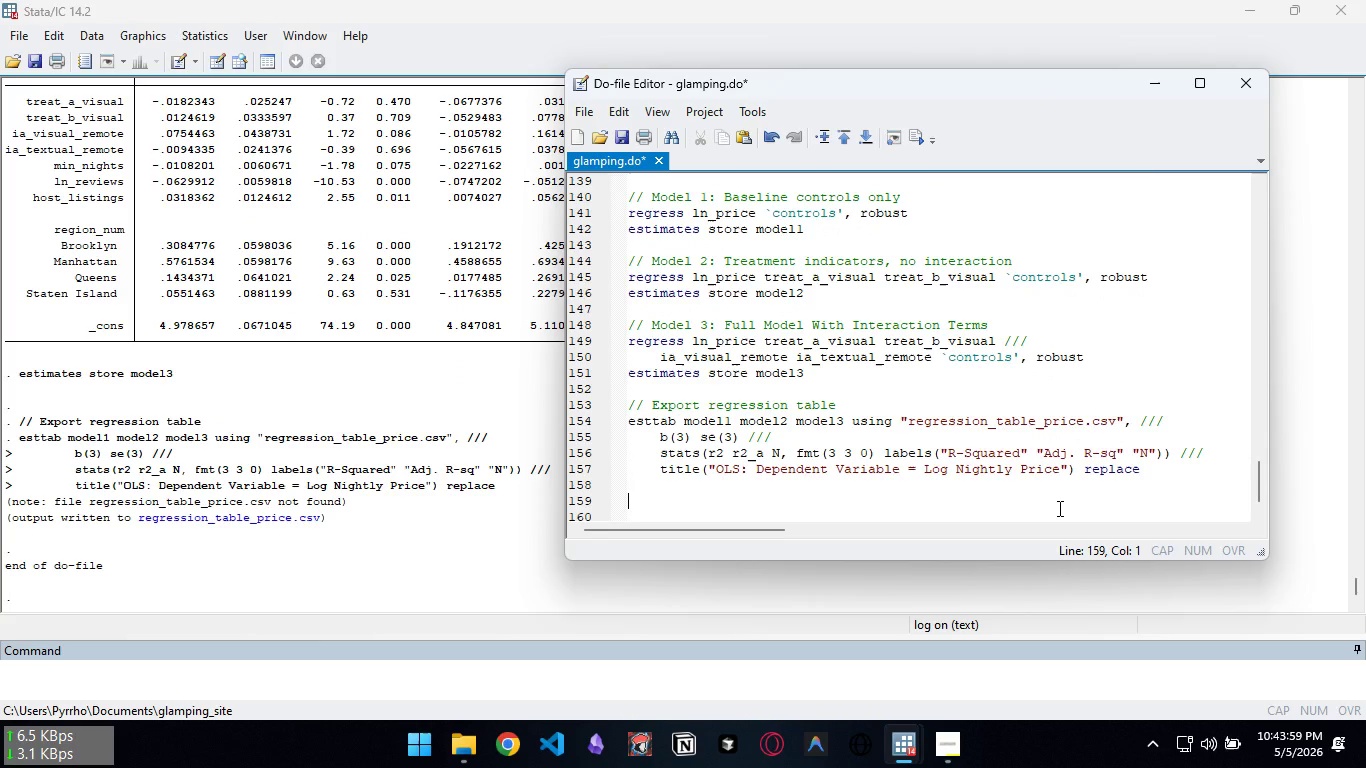 
key(Backspace)
 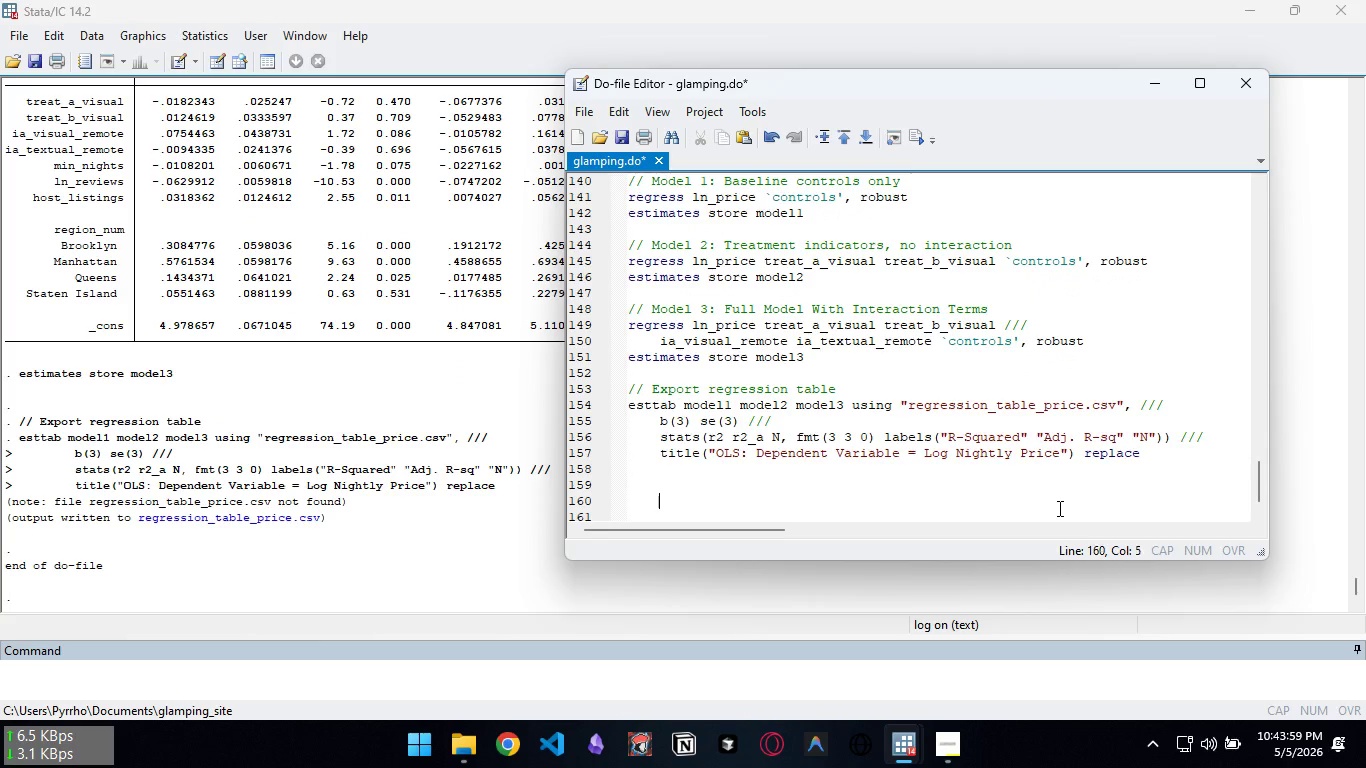 
key(Enter)
 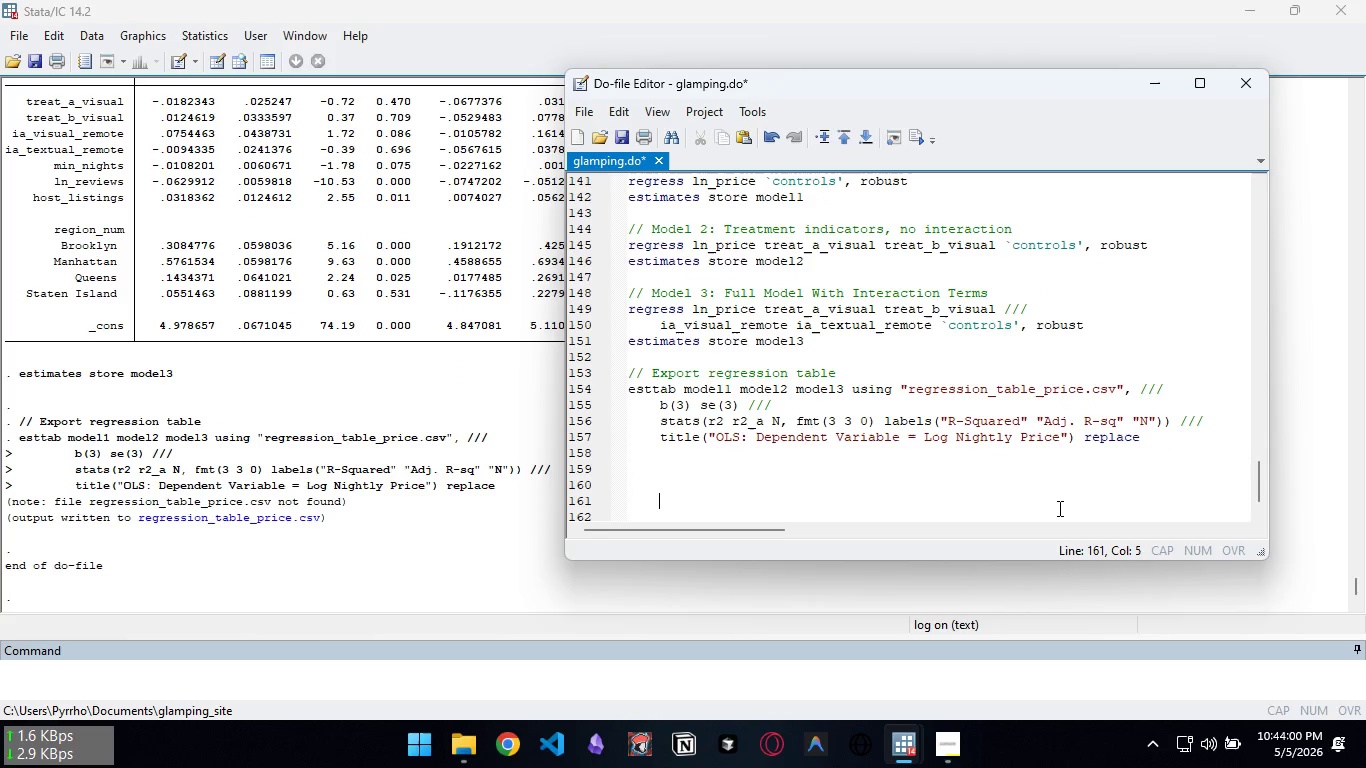 
key(Enter)
 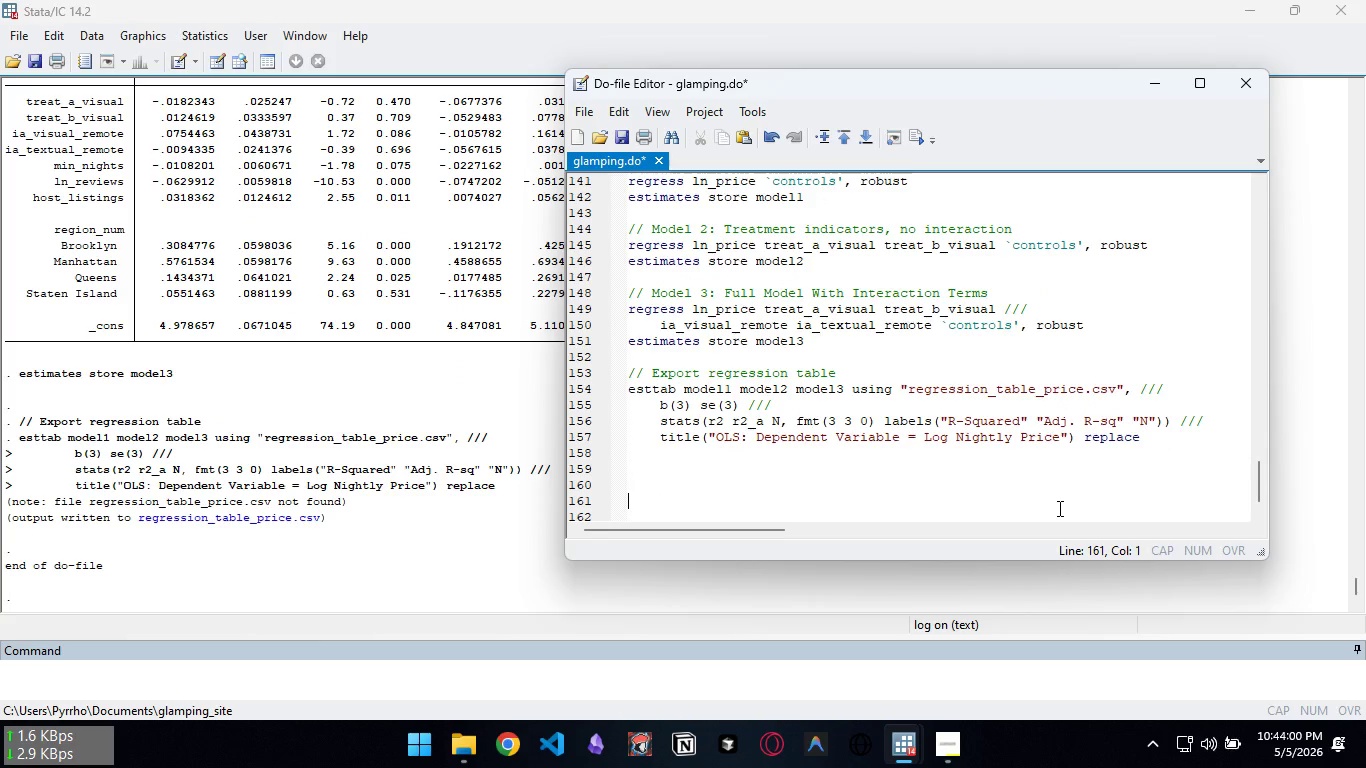 
key(Backspace)
 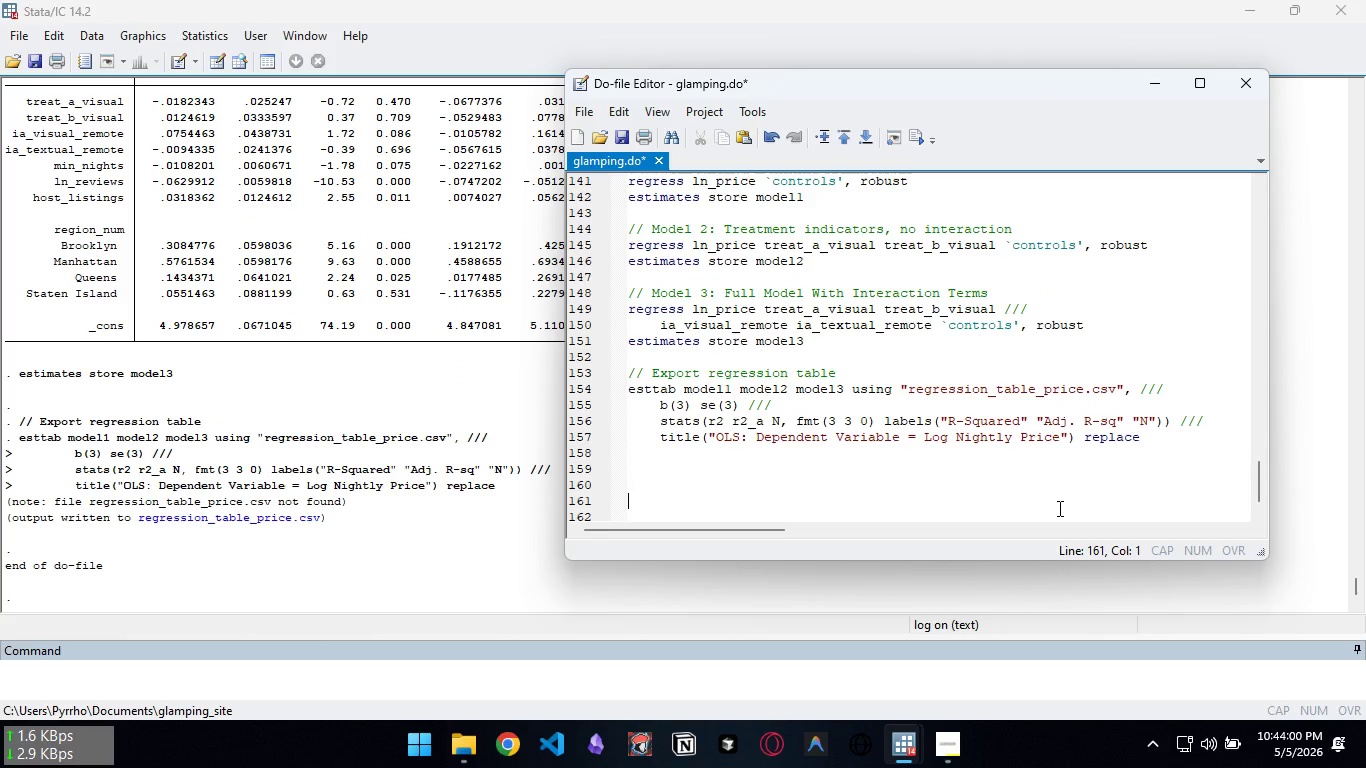 
hold_key(key=ControlLeft, duration=0.34)
 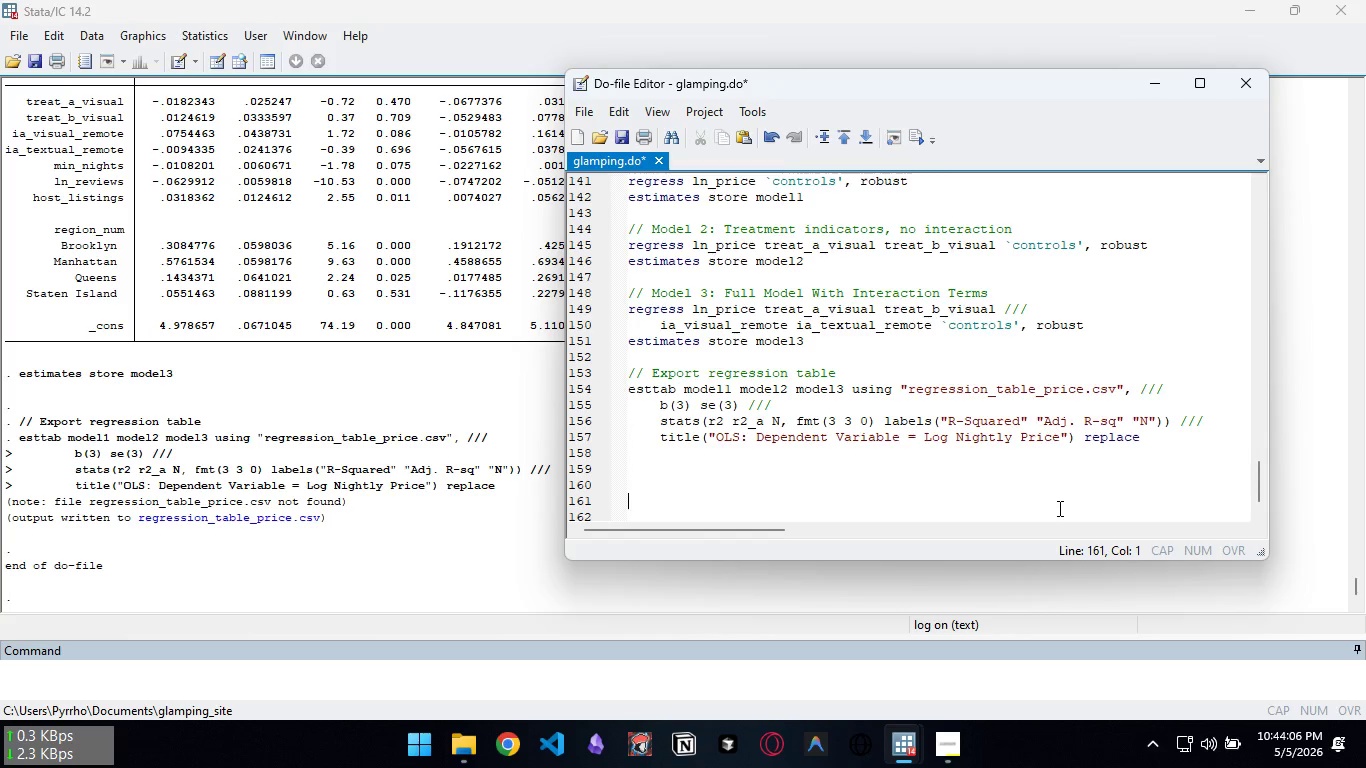 
type(// OL & Tobit )
 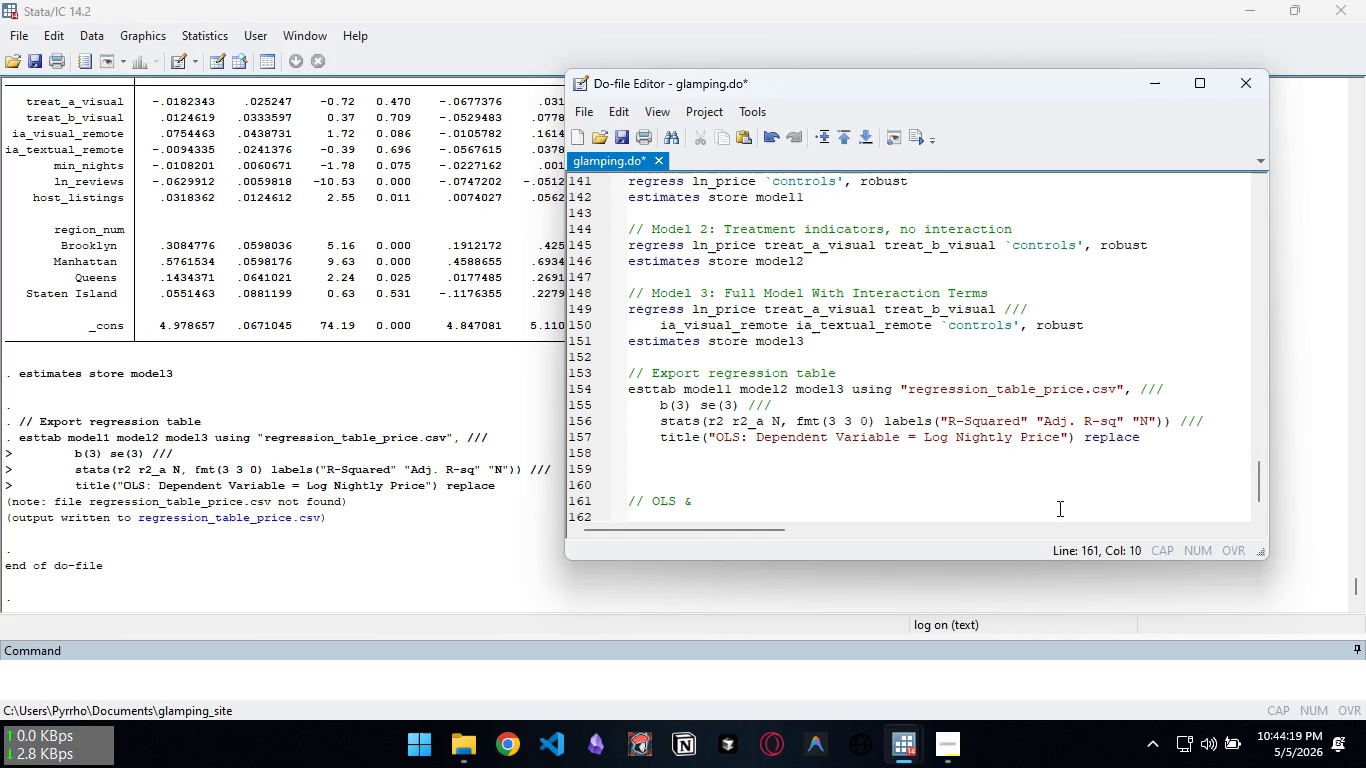 
 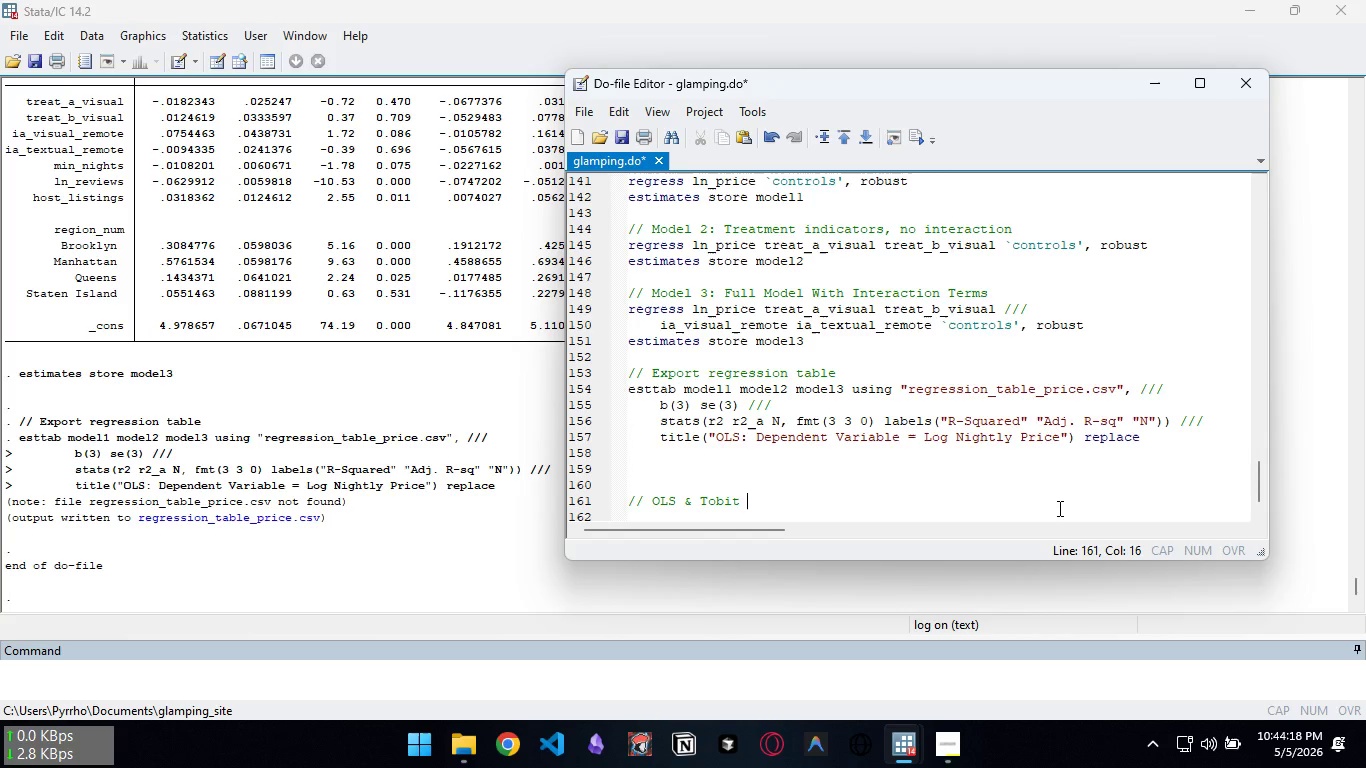 
key(Control+ControlLeft)
 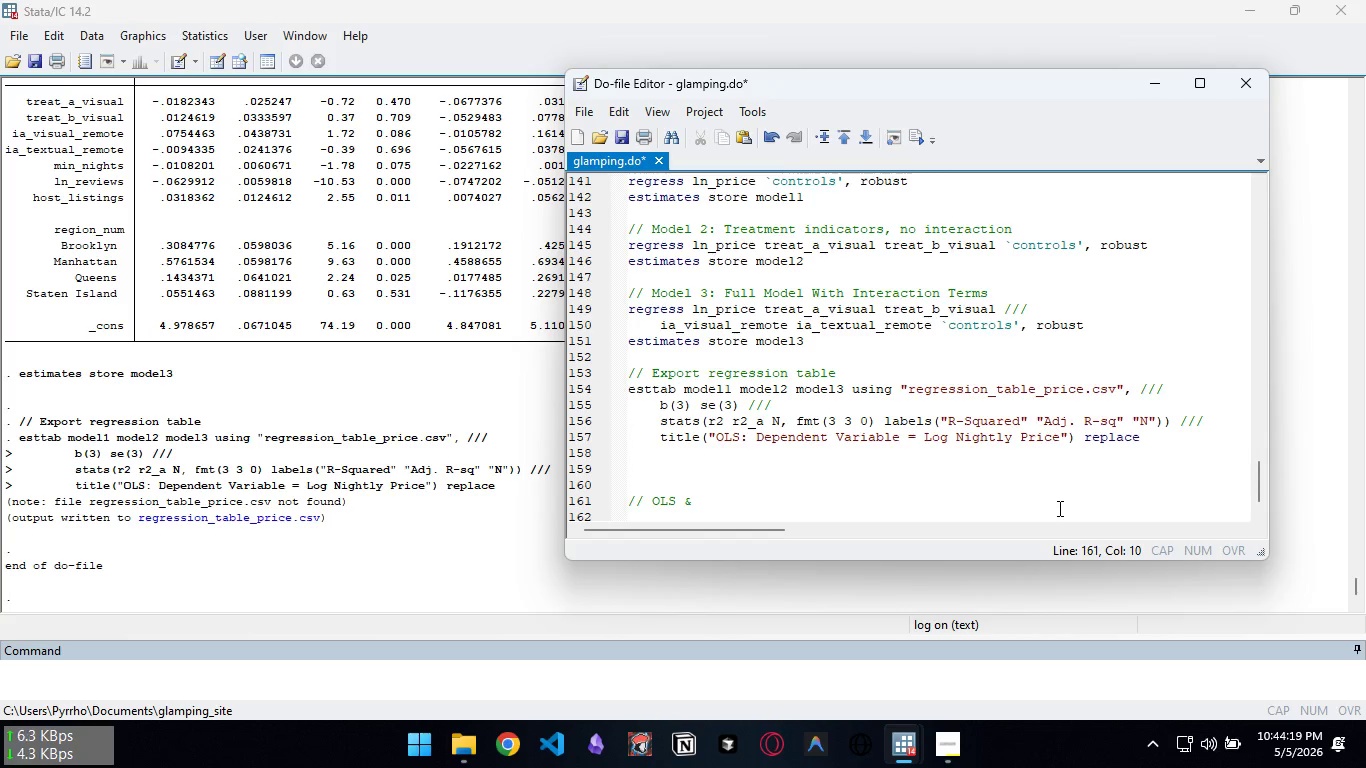 
key(Control+Backspace)
 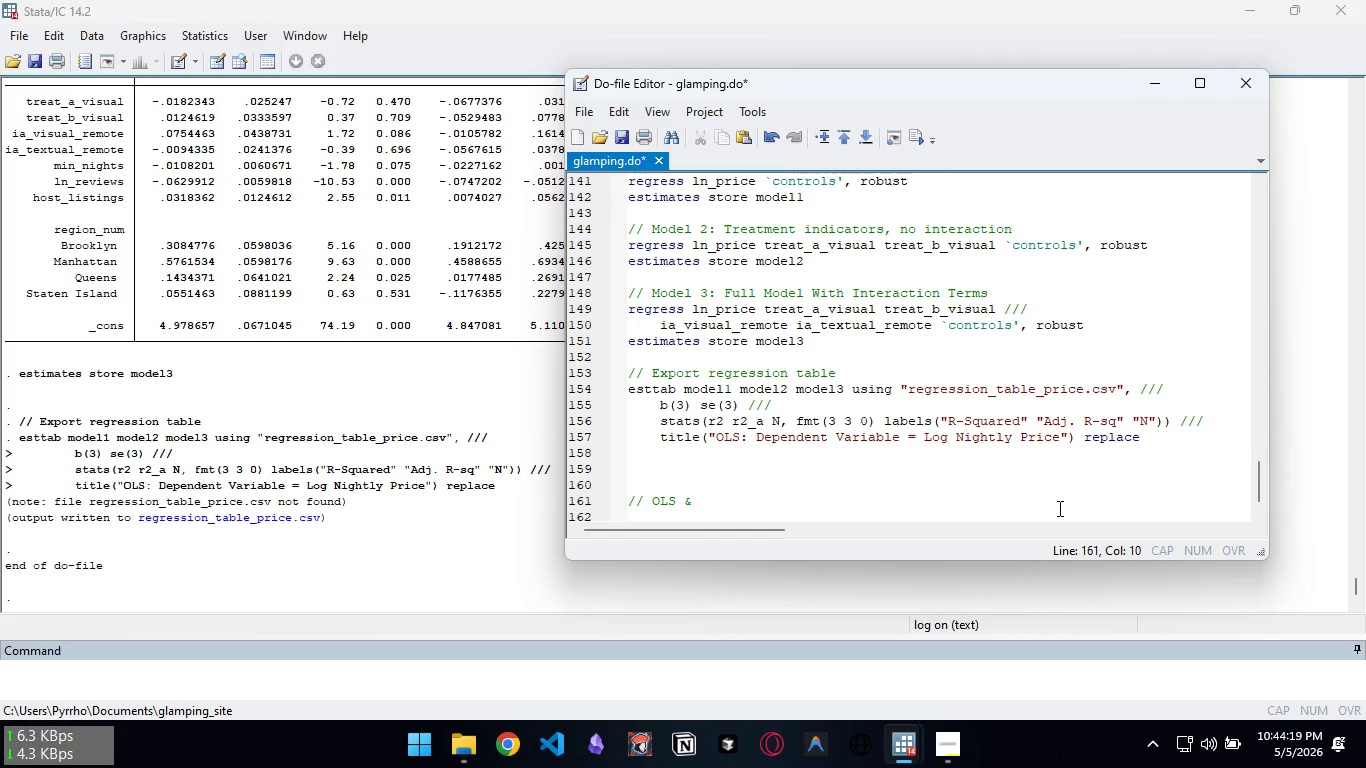 
type(TOI)
key(Backspace)
type(BIT - Occupancy Rate)
 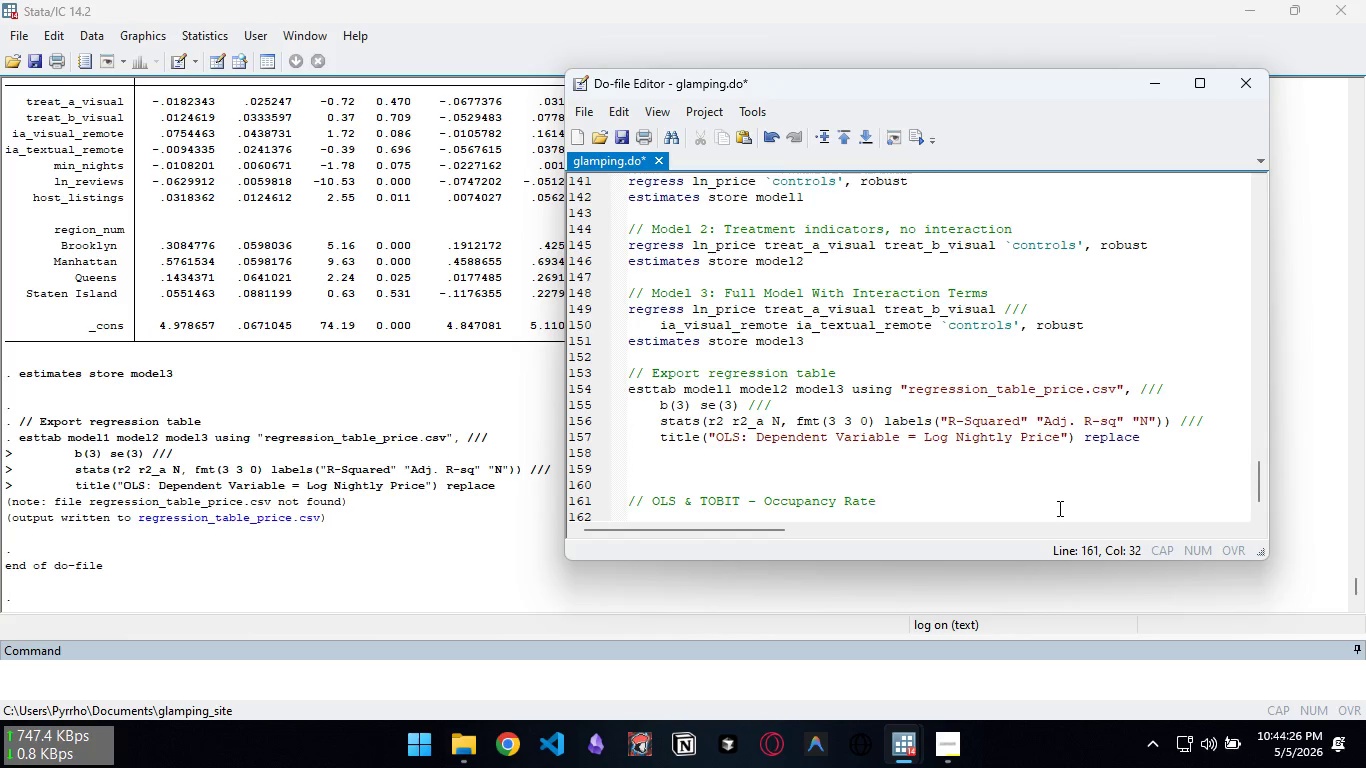 
key(Enter)
 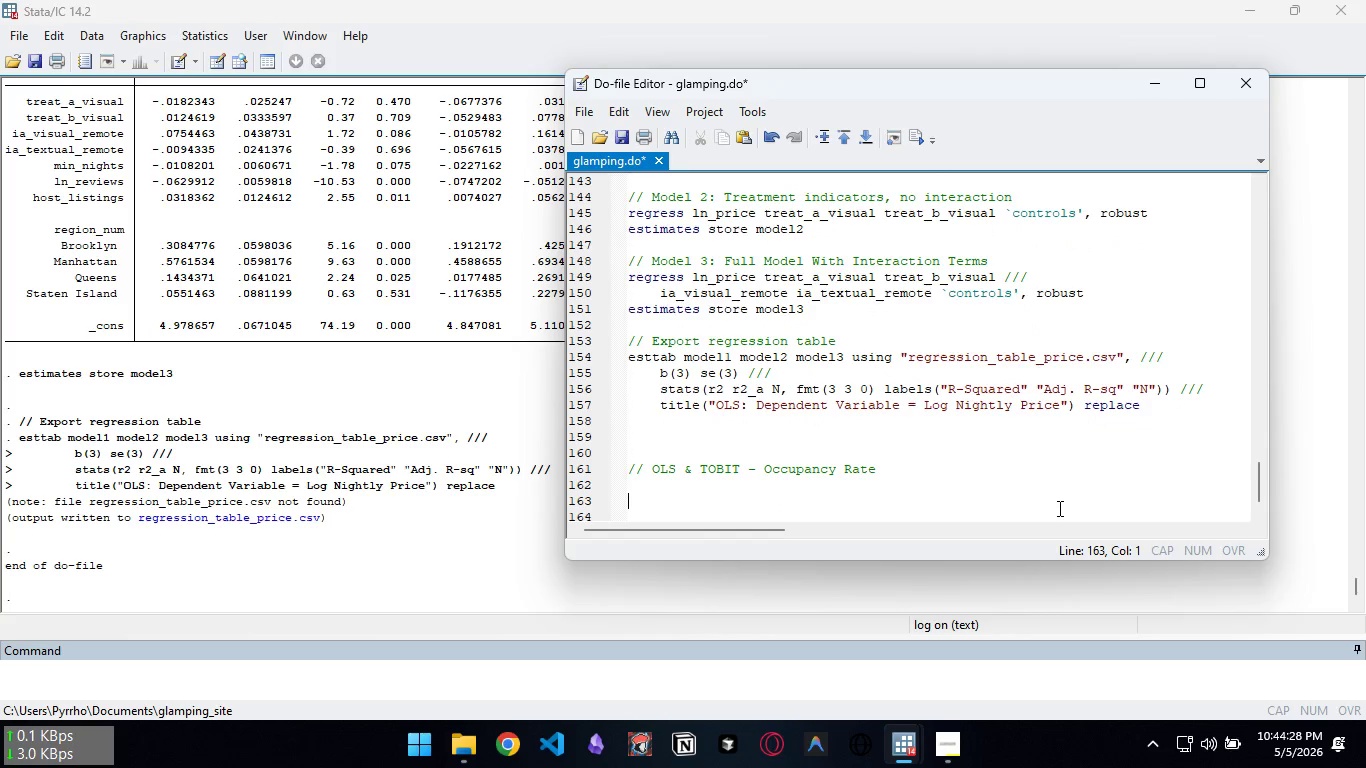 
key(Enter)
 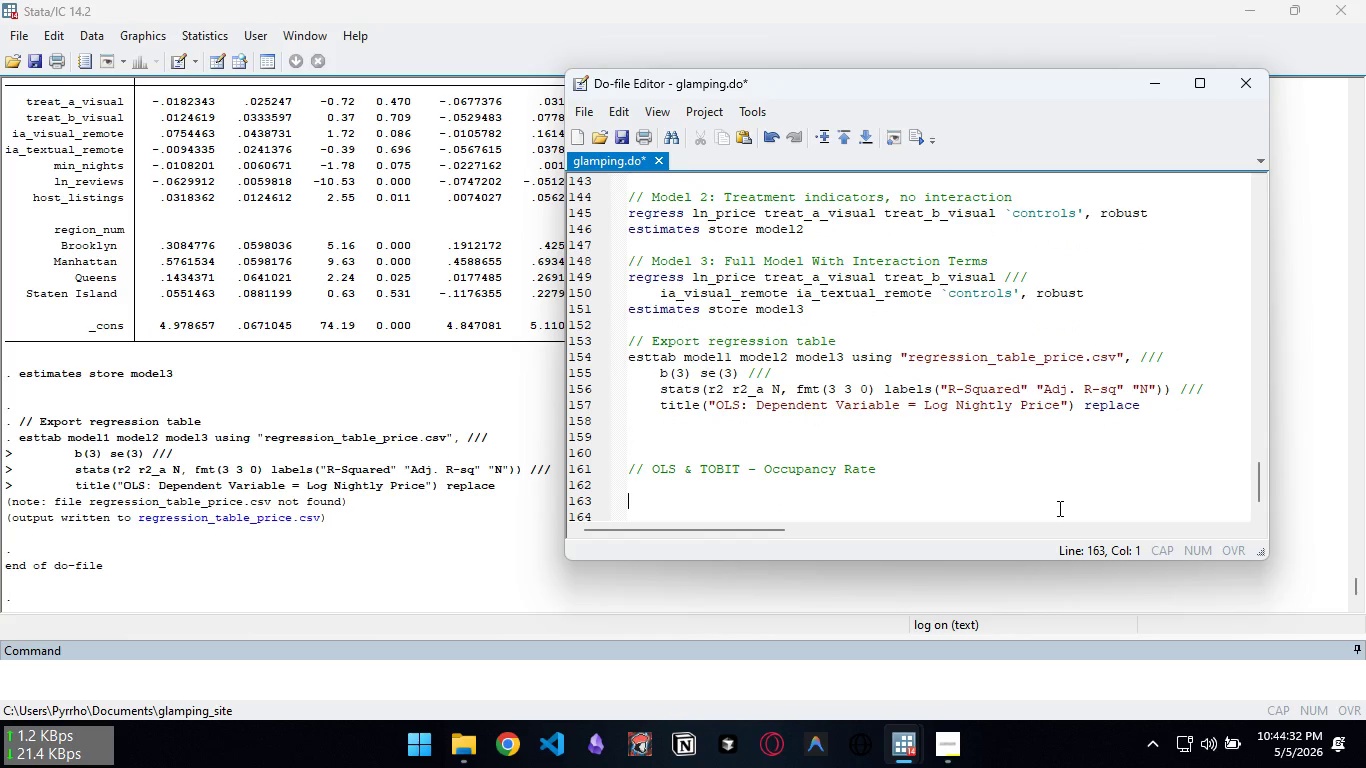 
wait(5.26)
 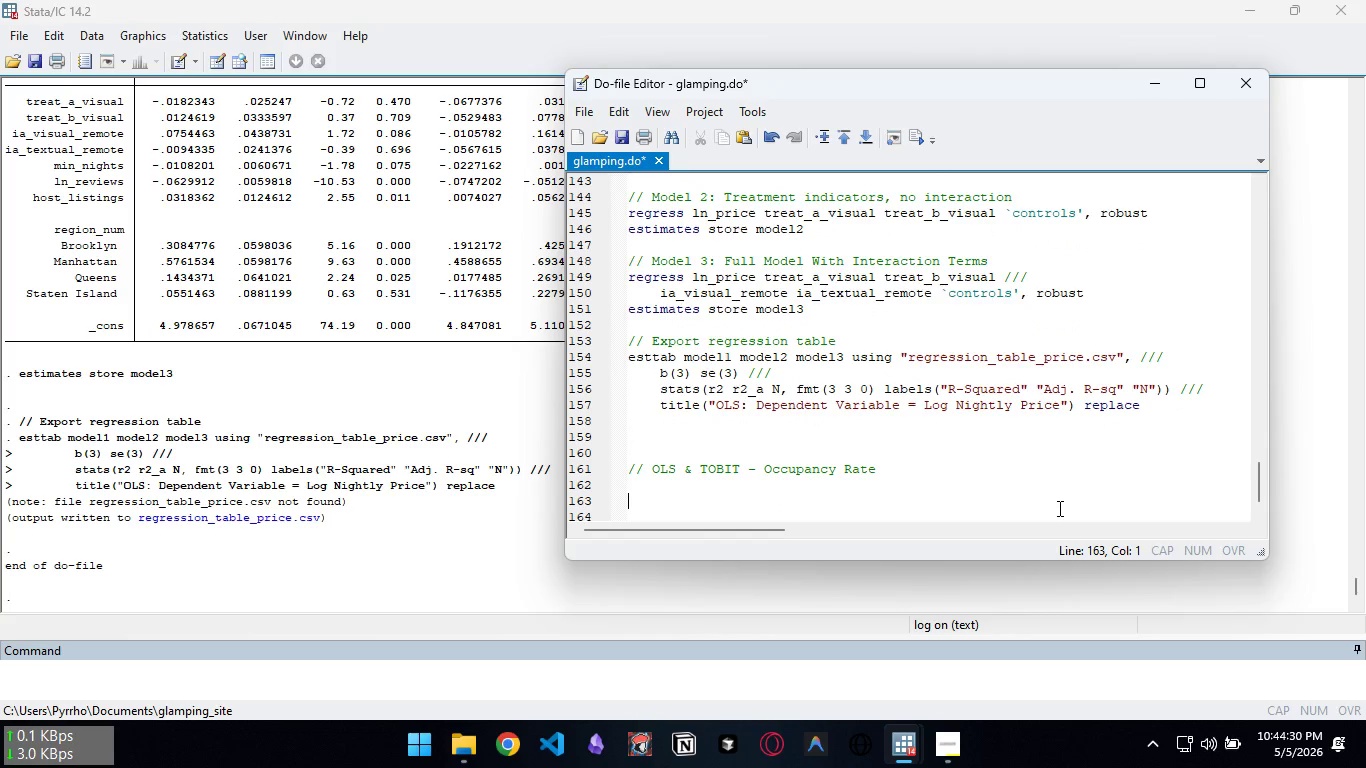 
type(regress occupancy_rate treat_a_vu)
key(Backspace)
type(isual treat_b_visual ///)
 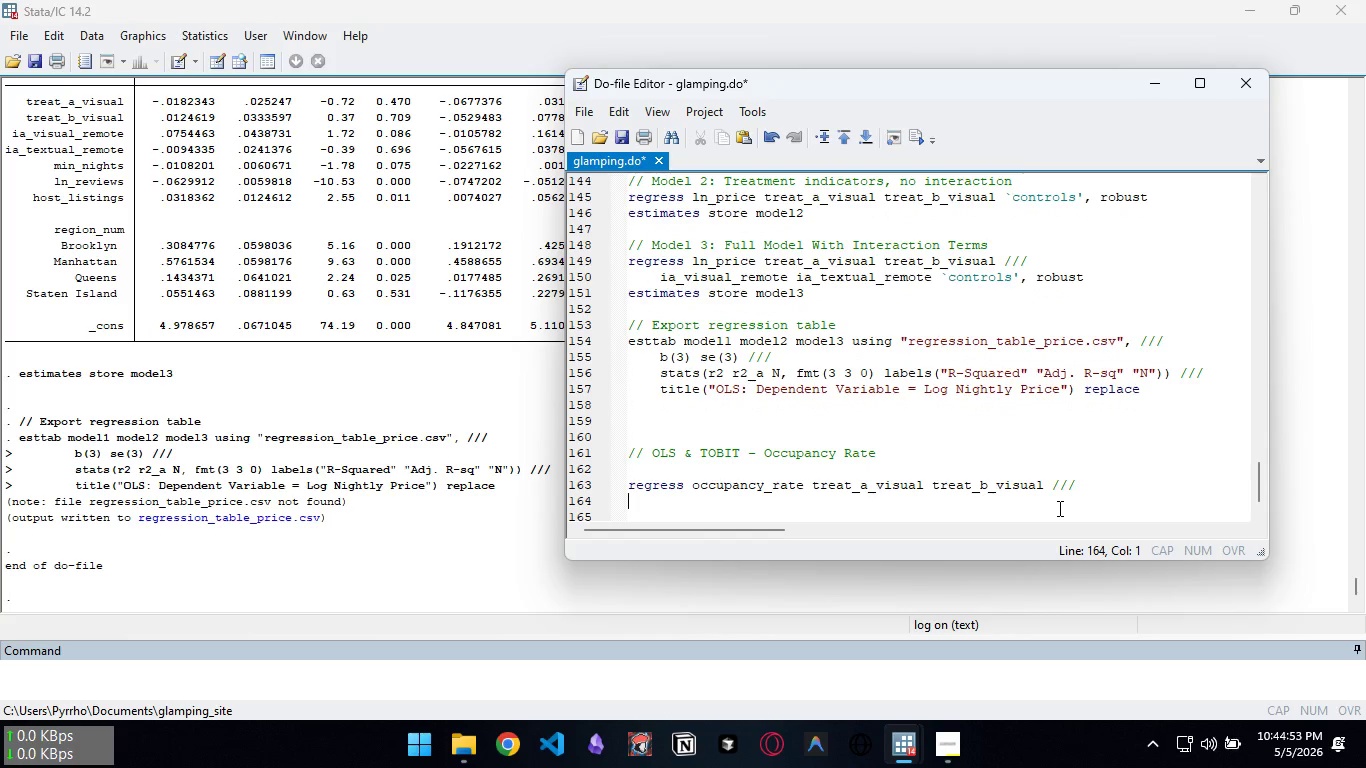 
 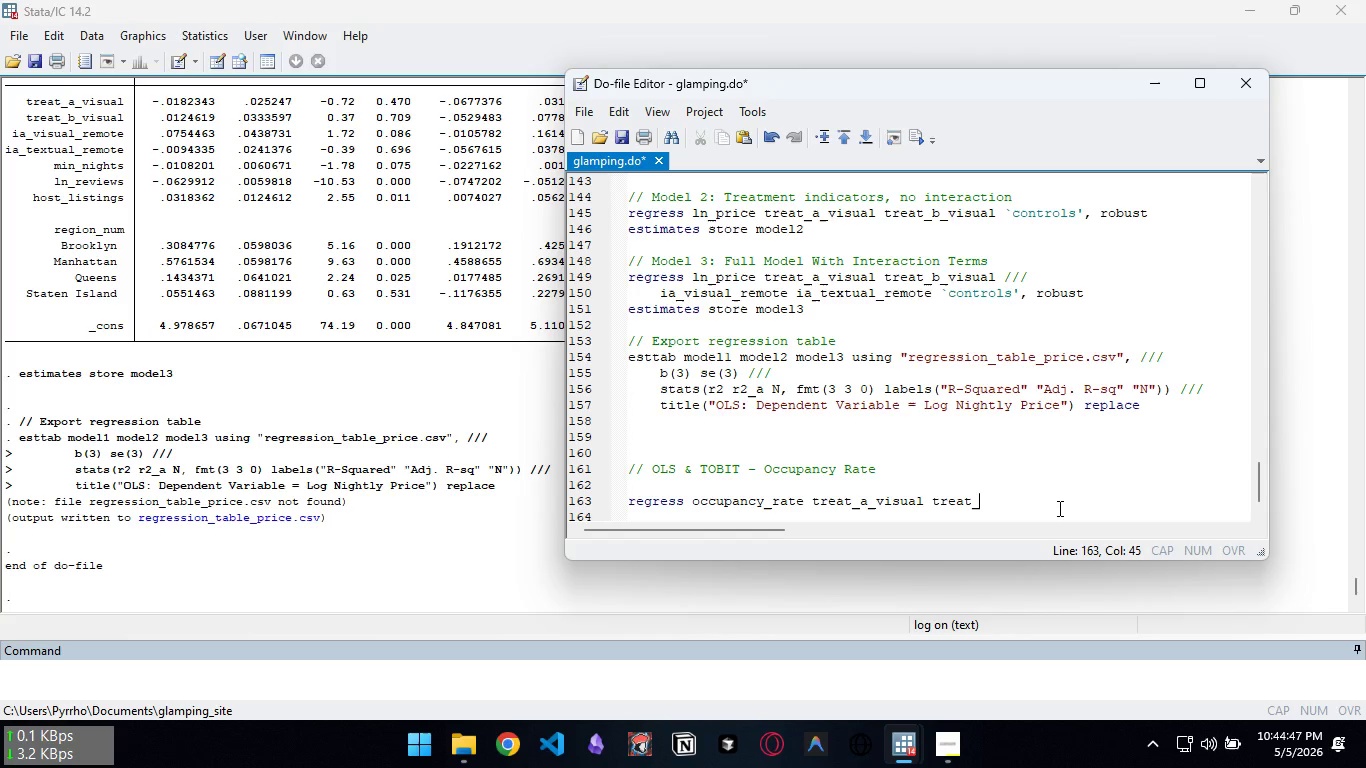 
key(Enter)
 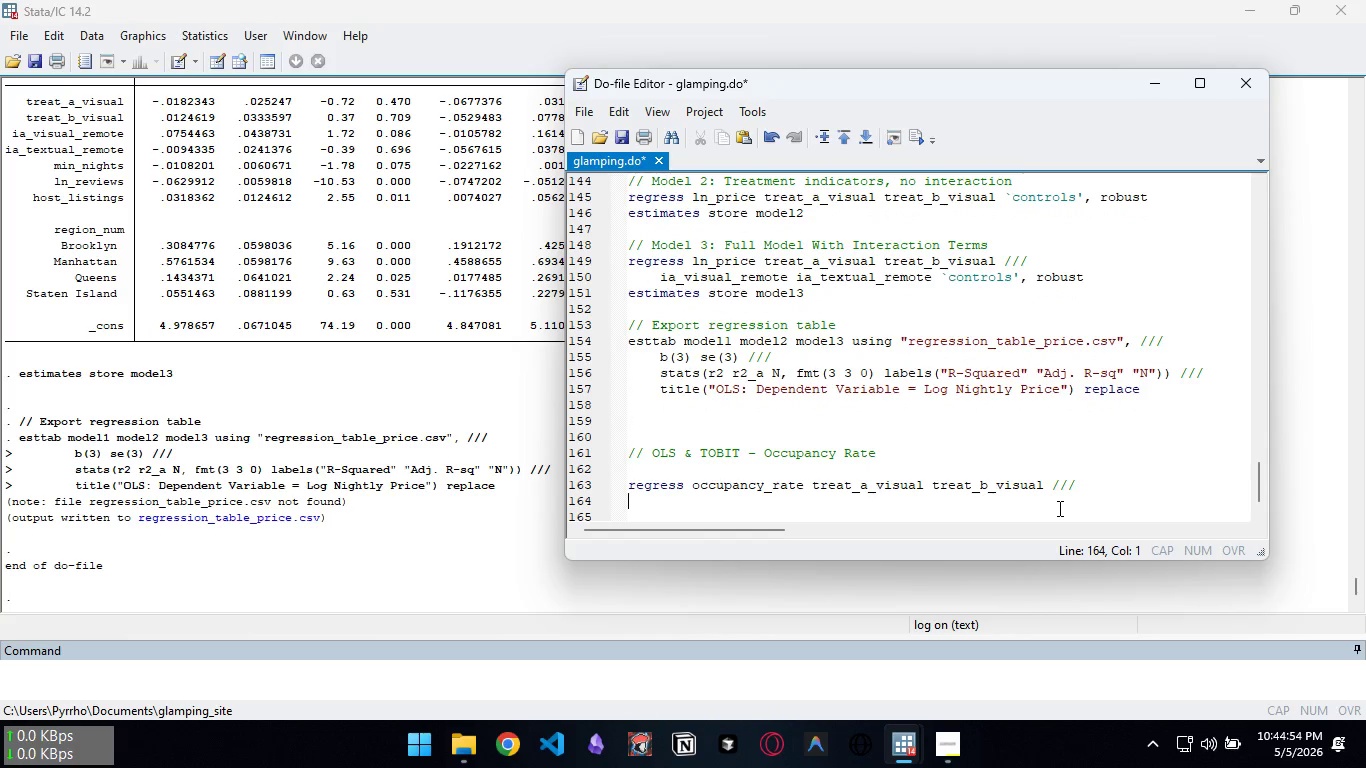 
key(Tab)
type(ia_visual_remote ia )
key(Backspace)
type(_textual_remote `controls', robust)
 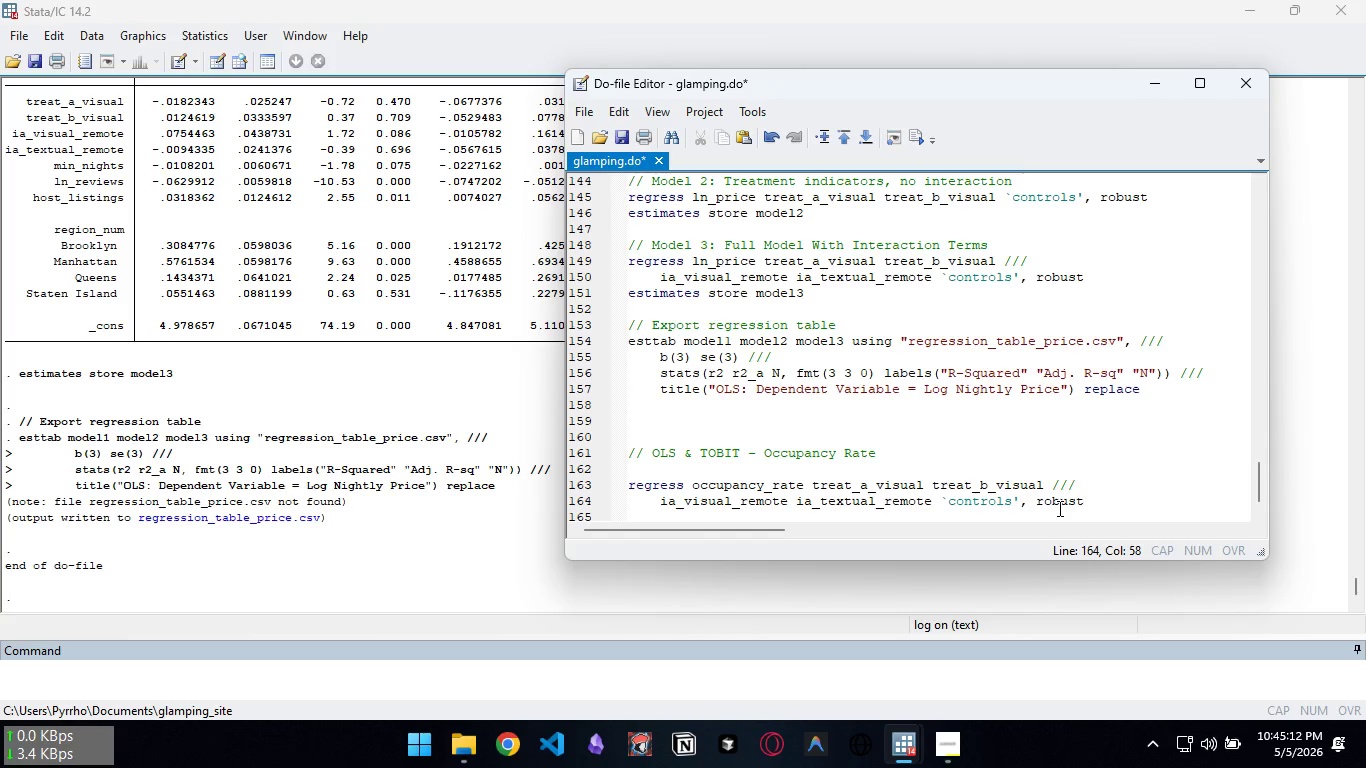 
key(Enter)
 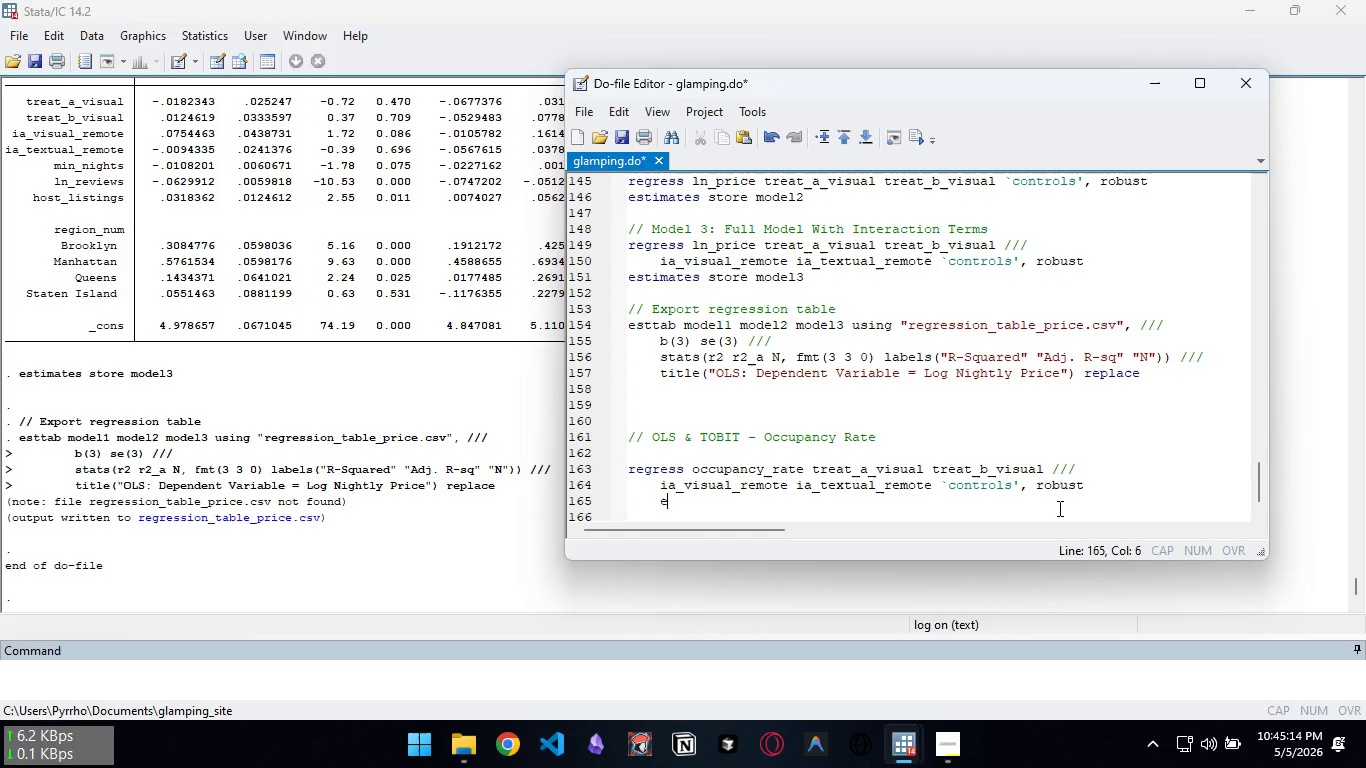 
type(estimate)
 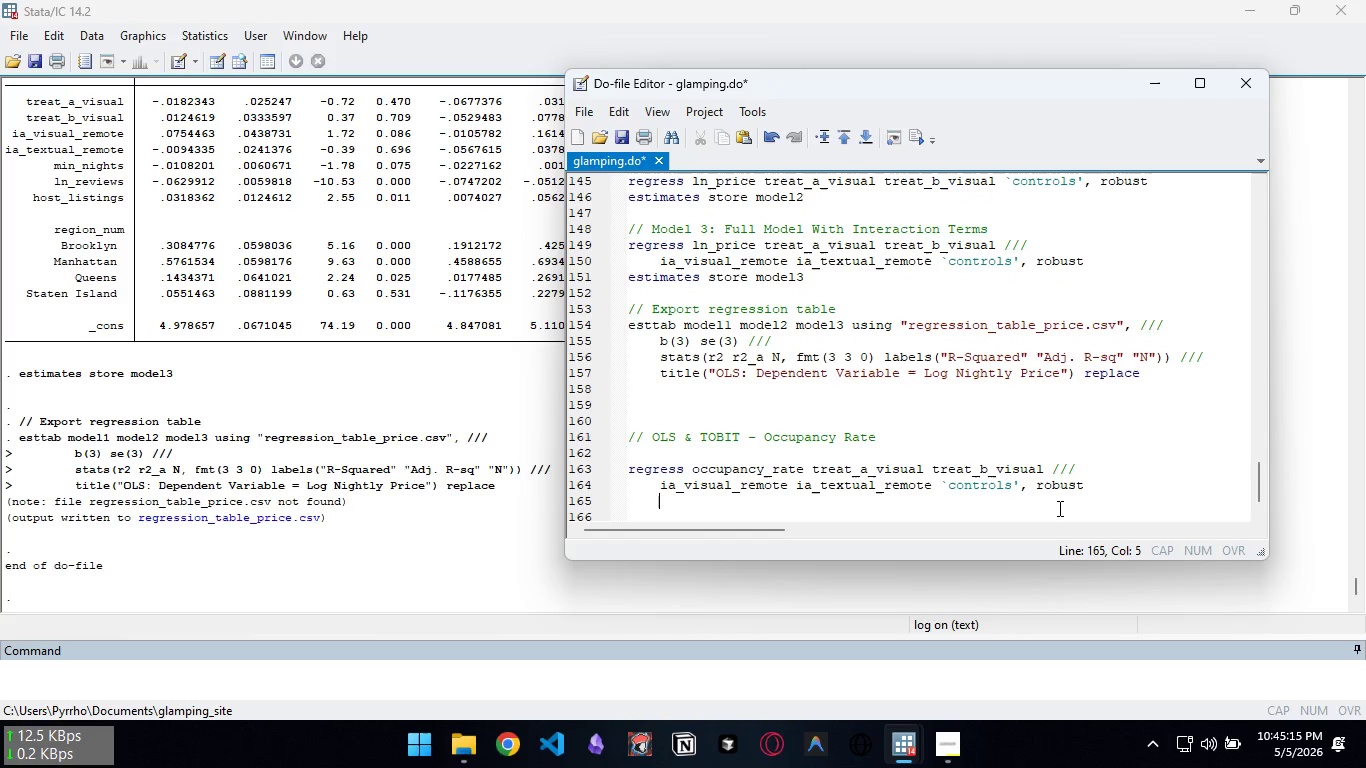 
key(Control+ControlLeft)
 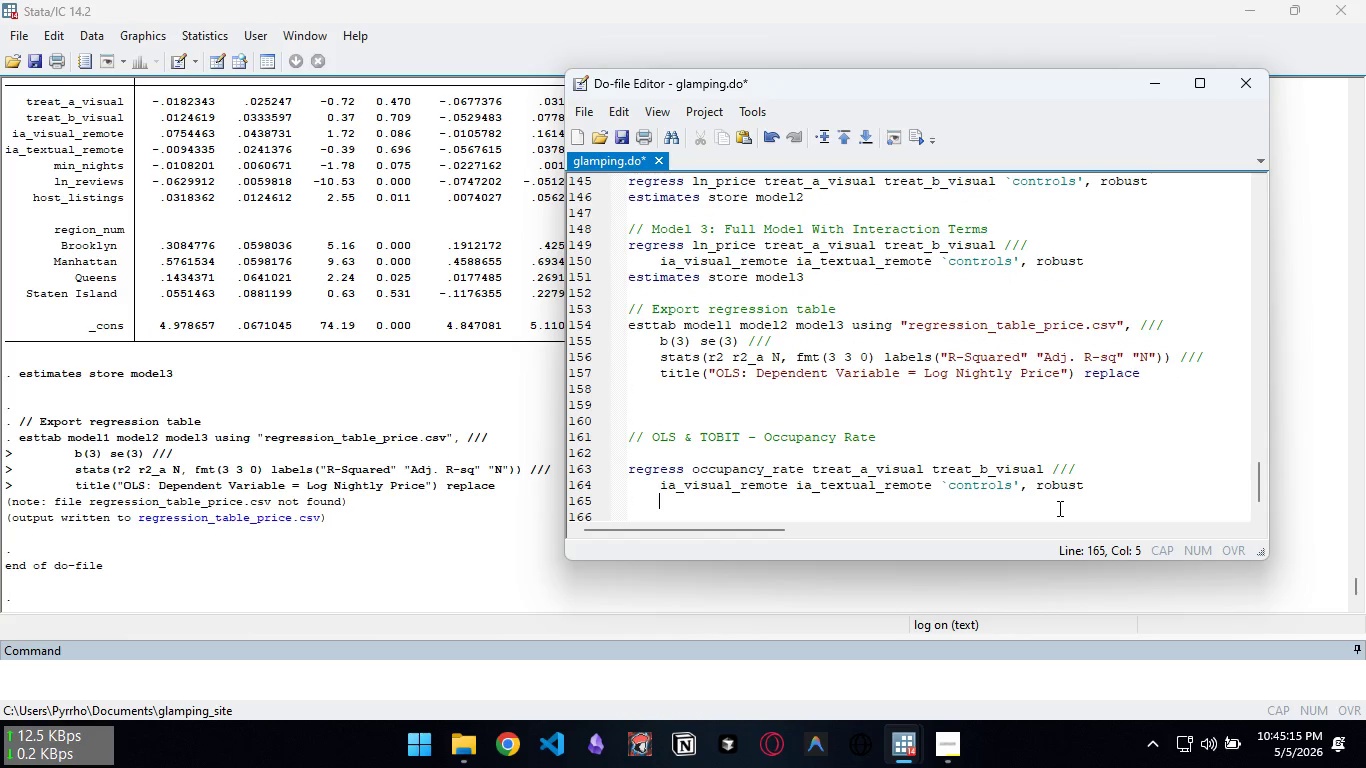 
key(Control+Backspace)
 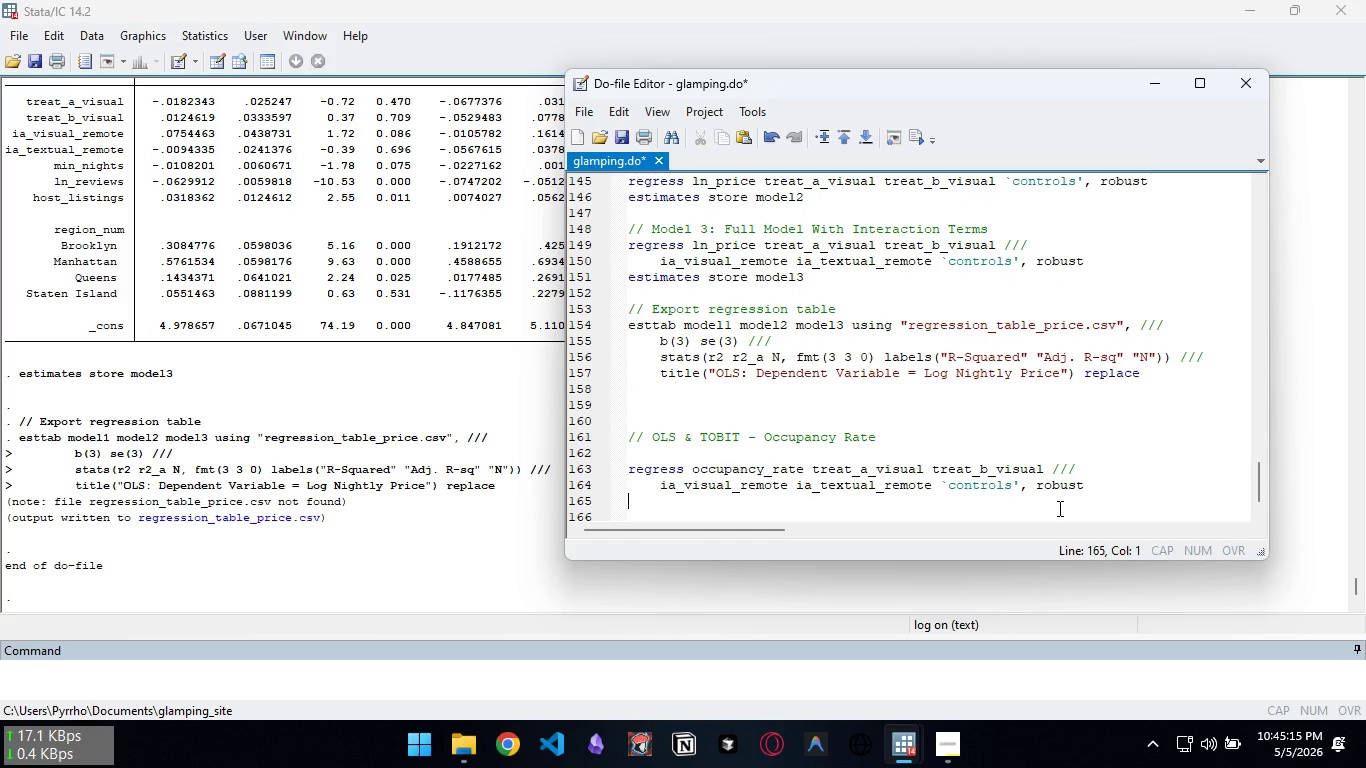 
key(Backspace)
type(estimates store model_occ)
 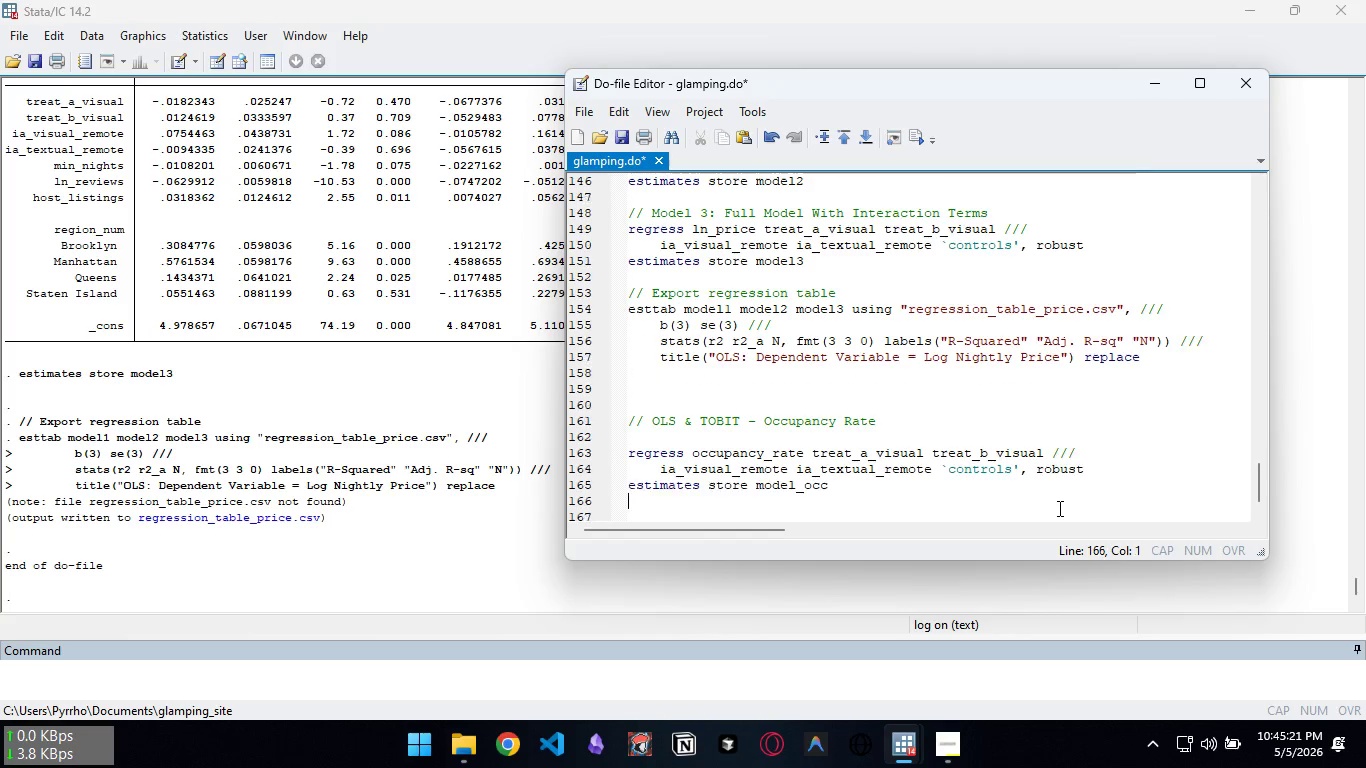 
key(Enter)
 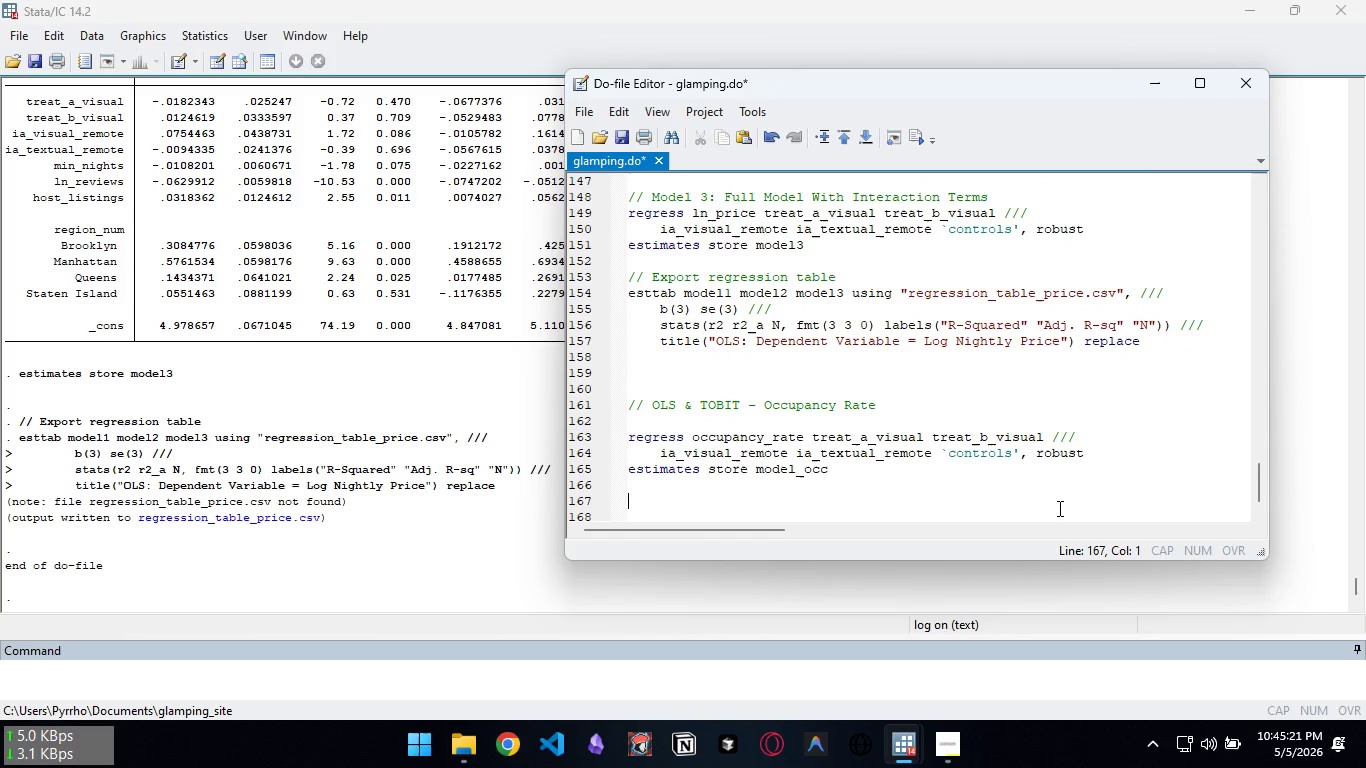 
key(Enter)
 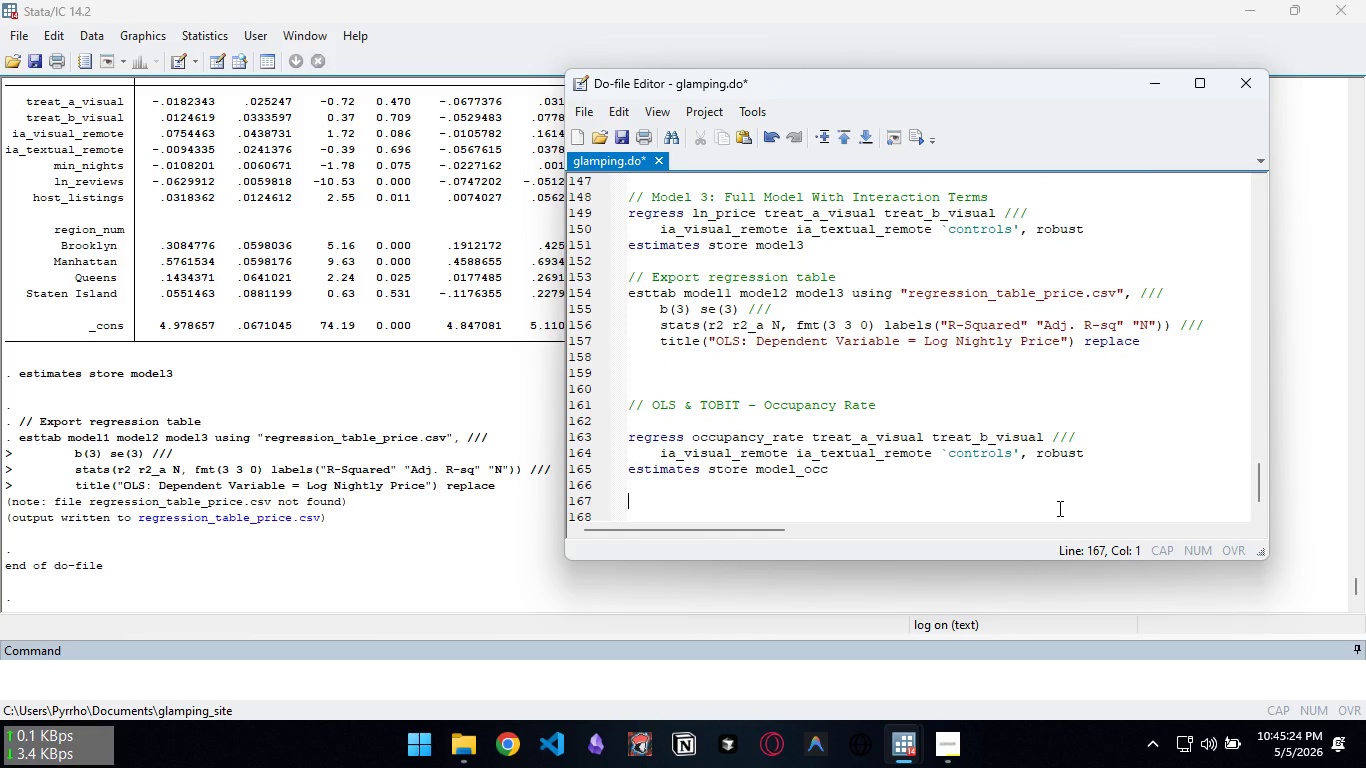 
type(tobit occupac)
key(Backspace)
type(ncy_rate trat)
key(Backspace)
type(eart_a_visul)
key(Backspace)
type(al)
 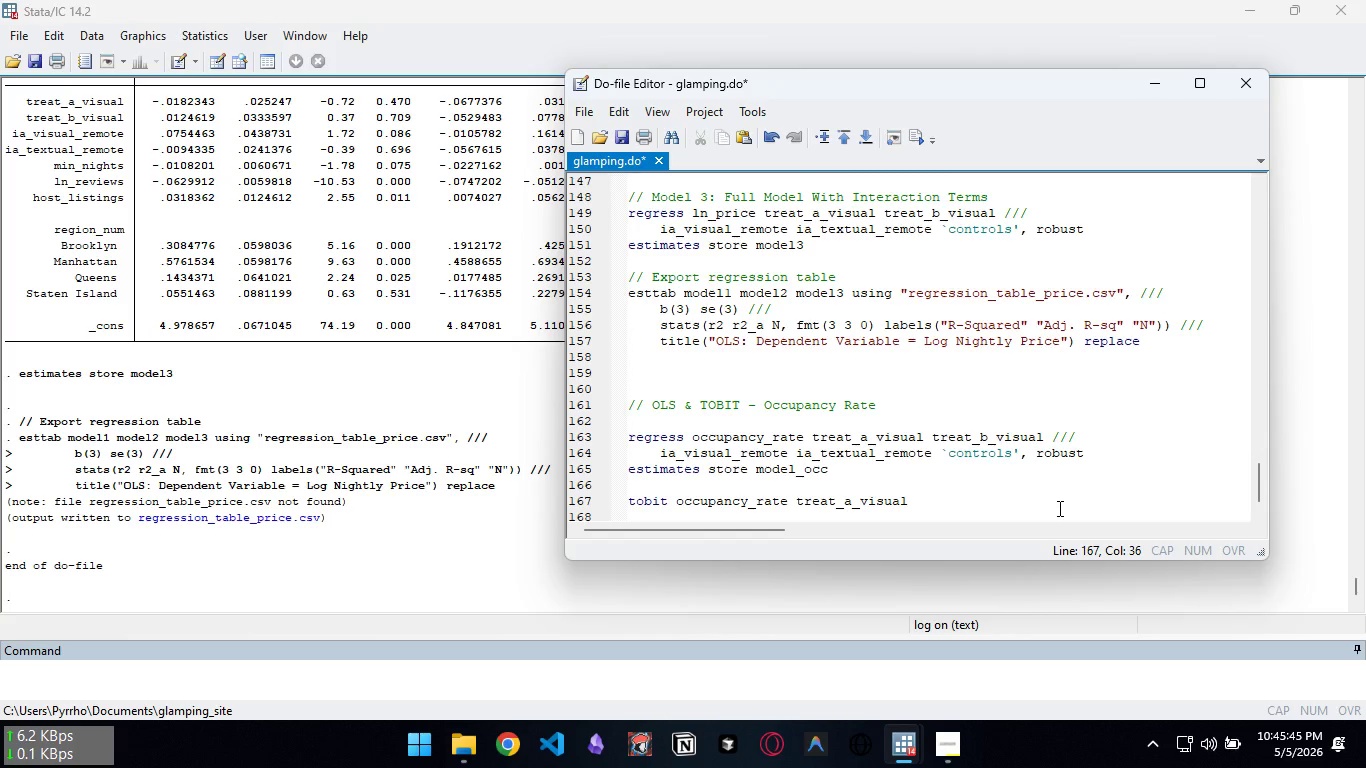 
type( tra)
key(Backspace)
type(eat_b_visu)
key(Backspace)
type(ual)
 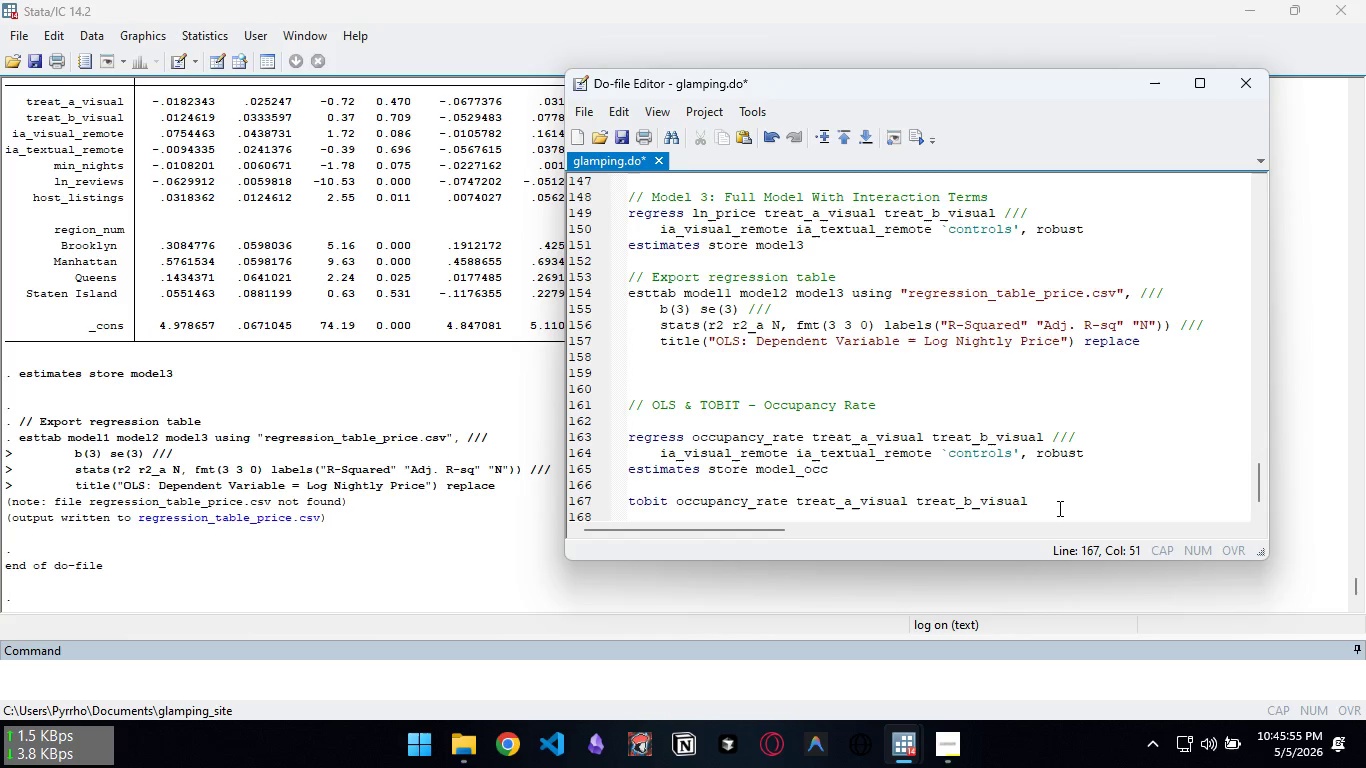 
key(Space)
 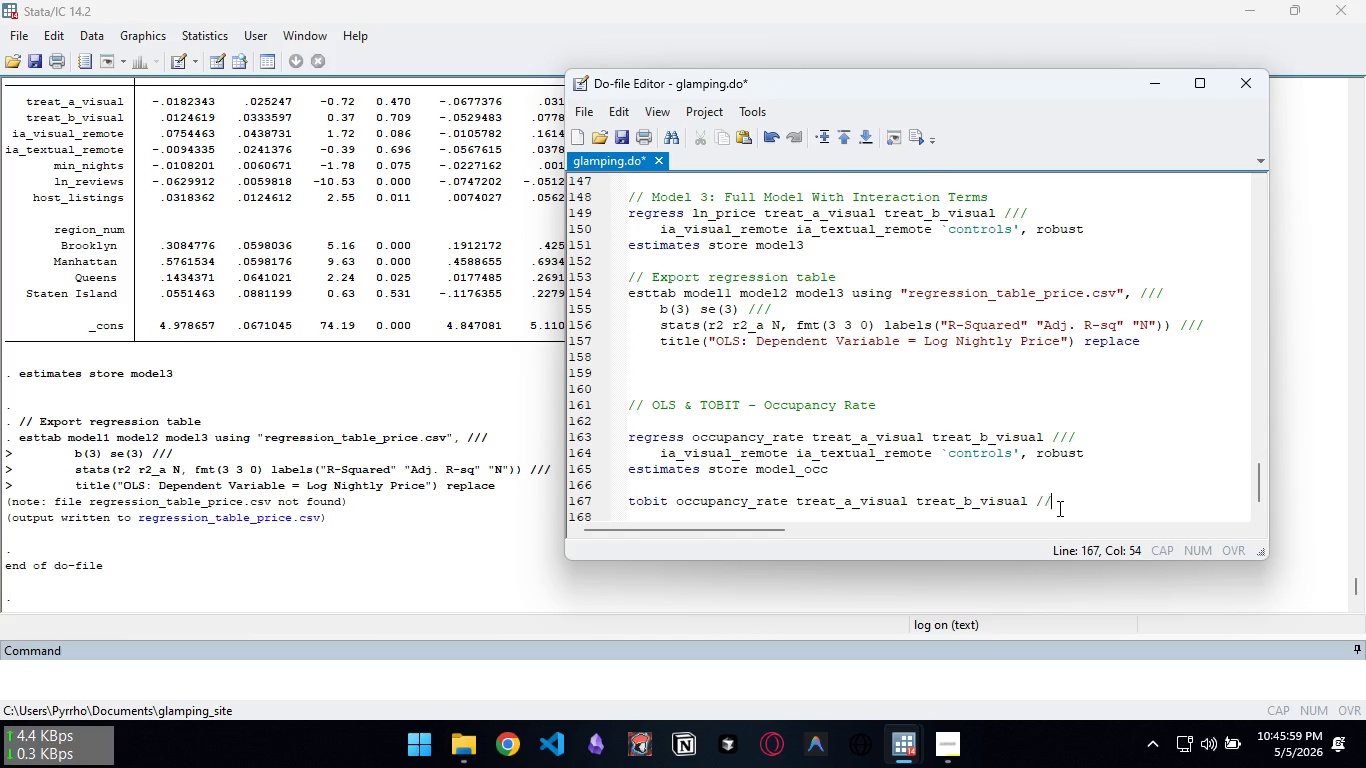 
key(Slash)
 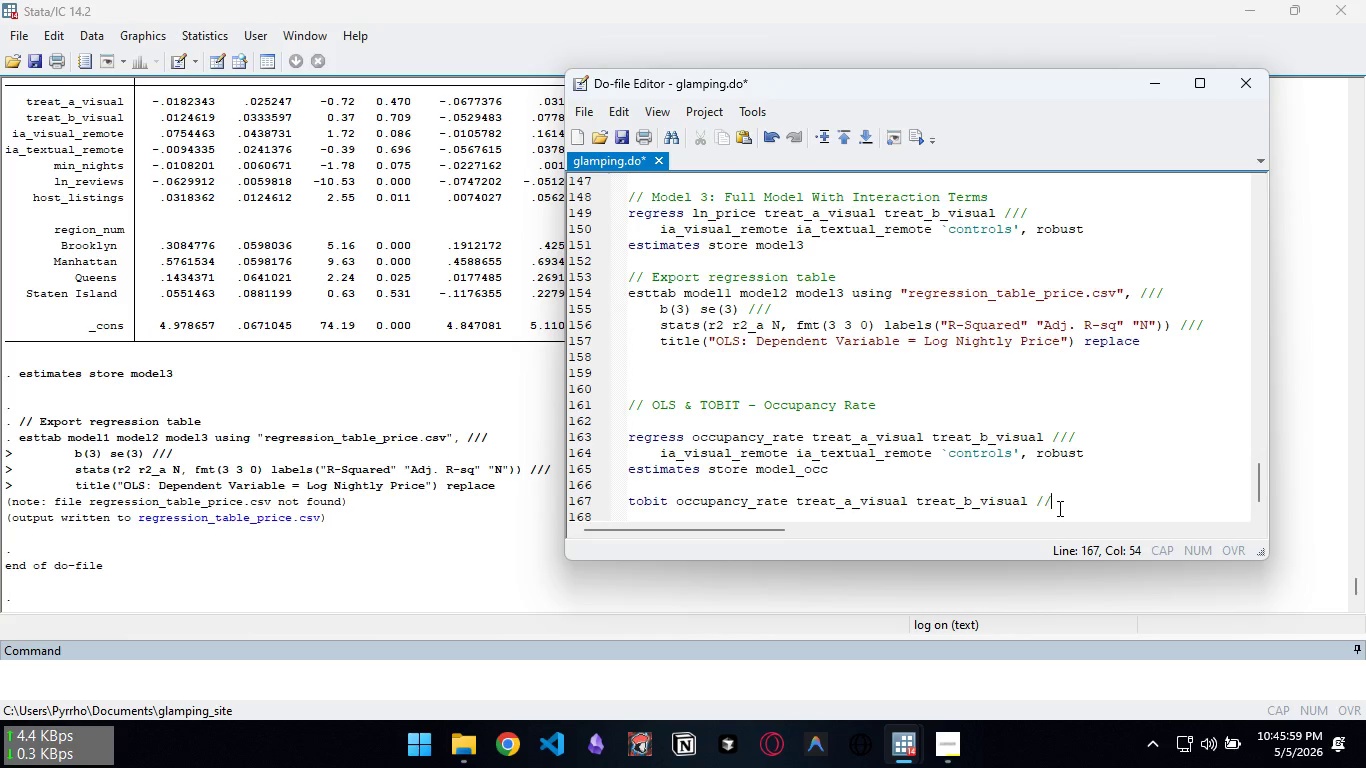 
key(Slash)
 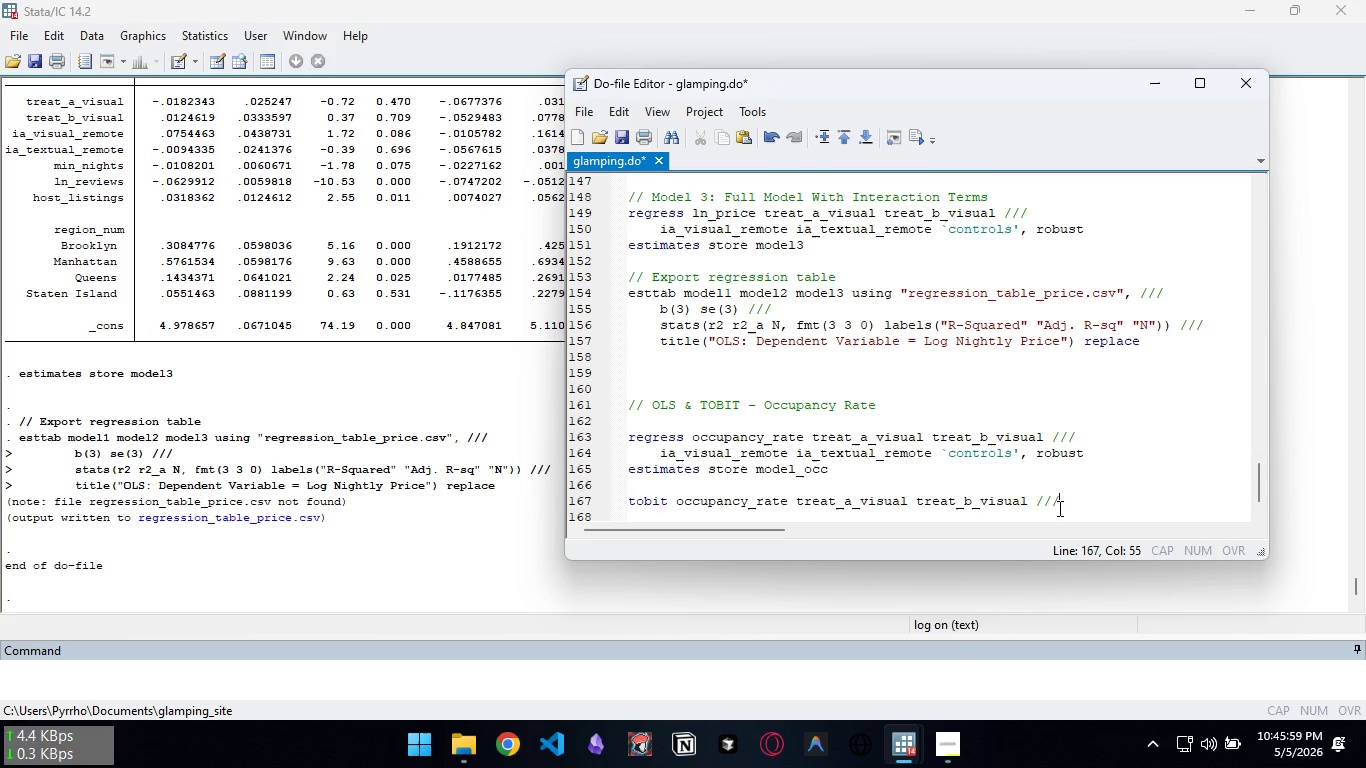 
key(Slash)
 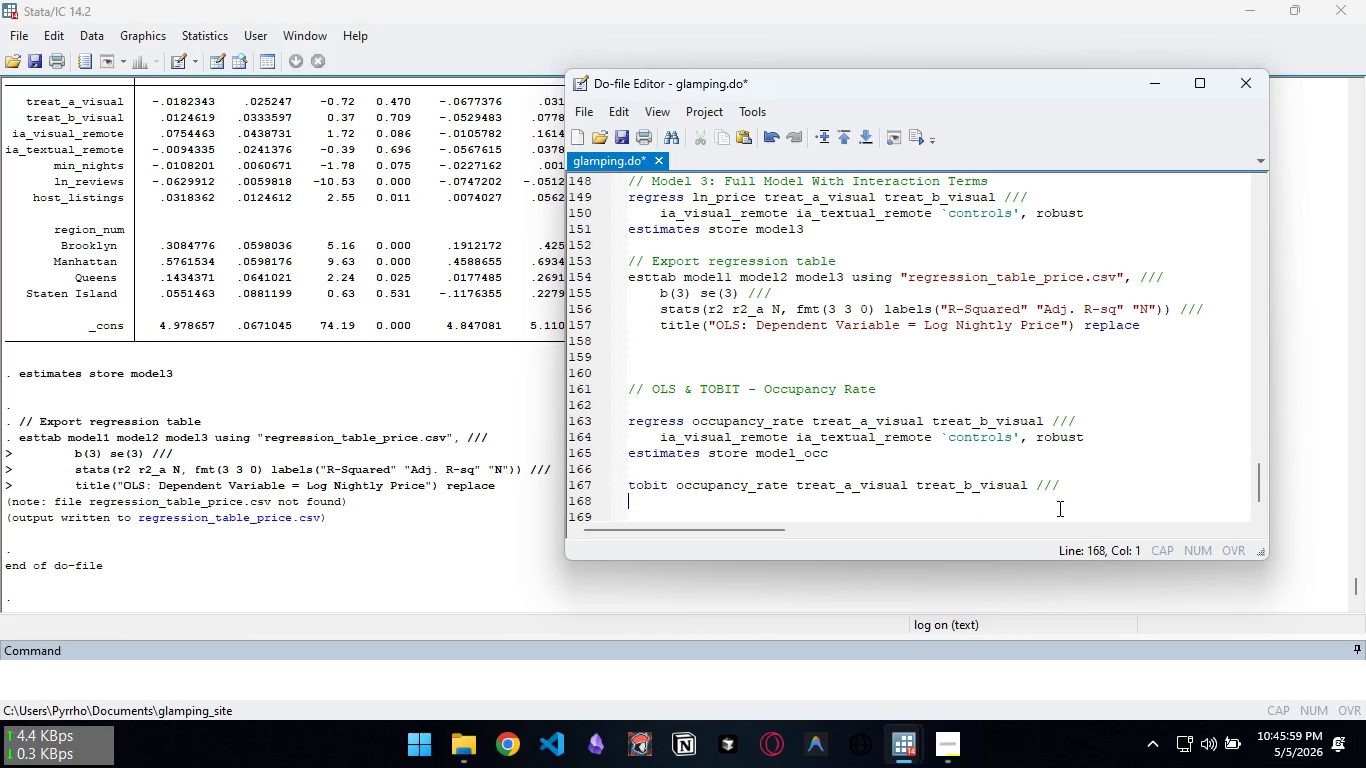 
key(Enter)
 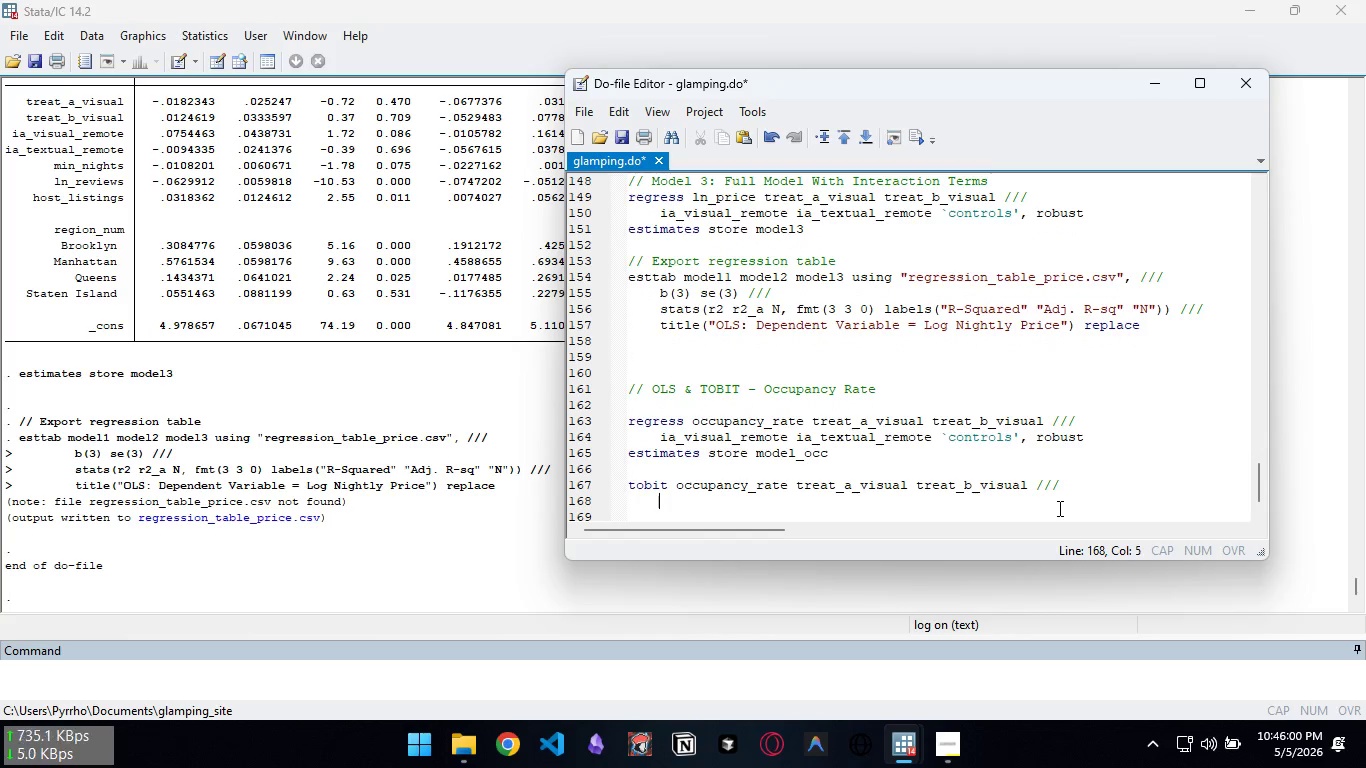 
key(Tab)
type(ia_vius)
key(Backspace)
key(Backspace)
type(sual )
key(Backspace)
type(-remote)
key(Backspace)
 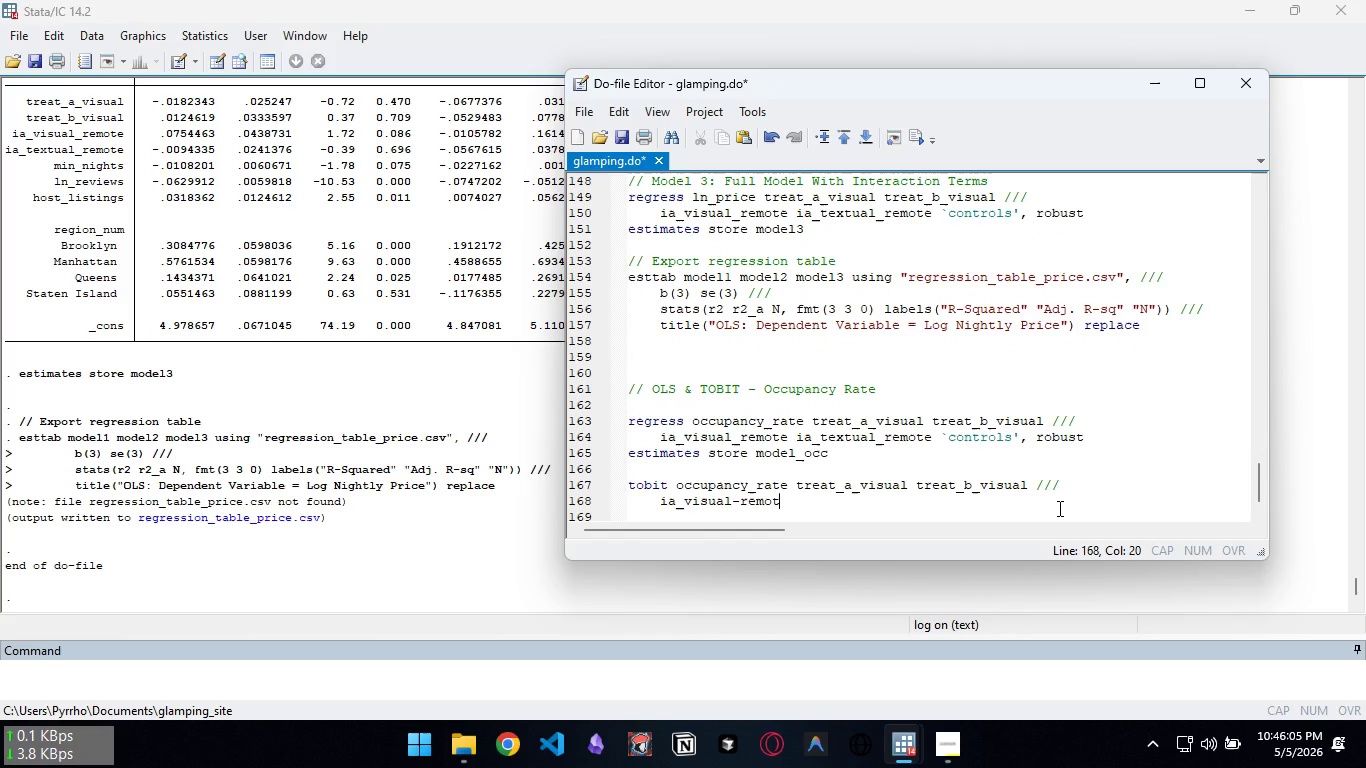 
key(Control+ControlLeft)
 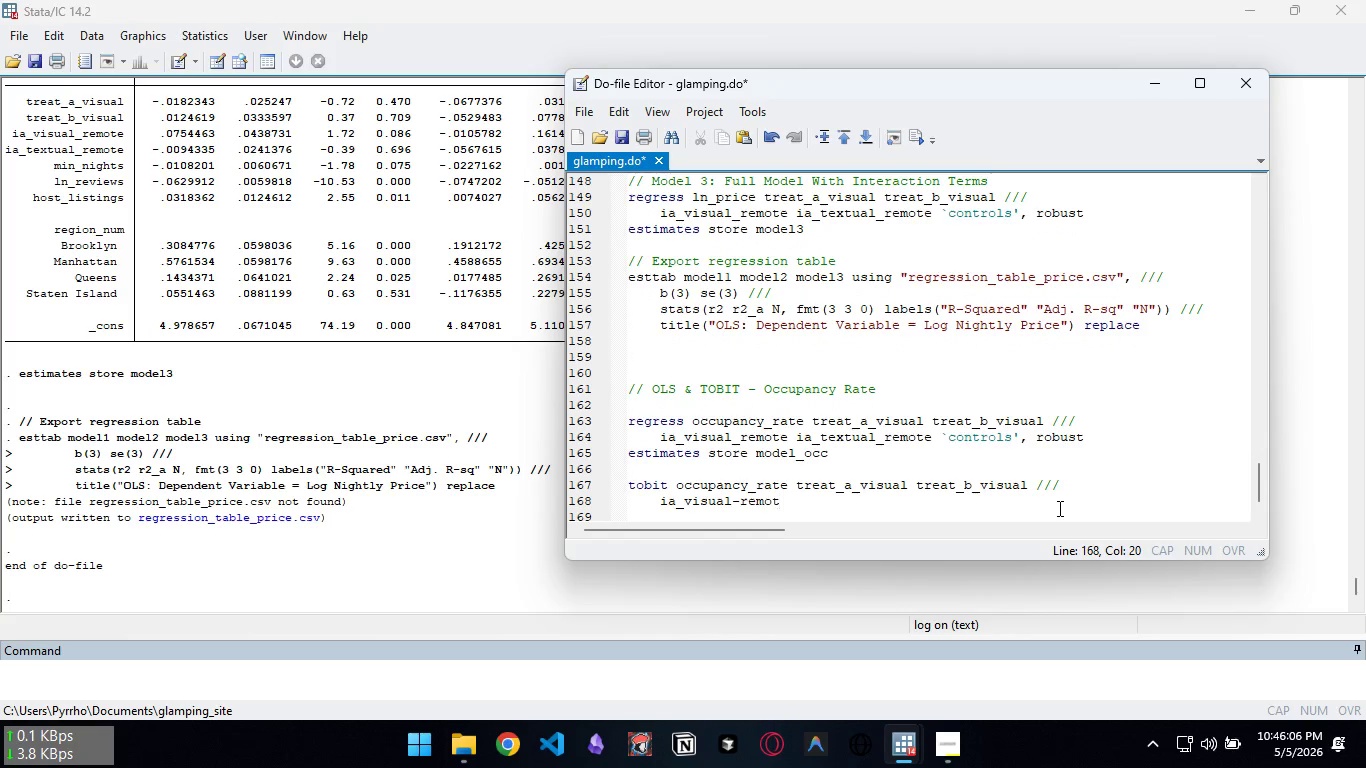 
key(Control+Backspace)
 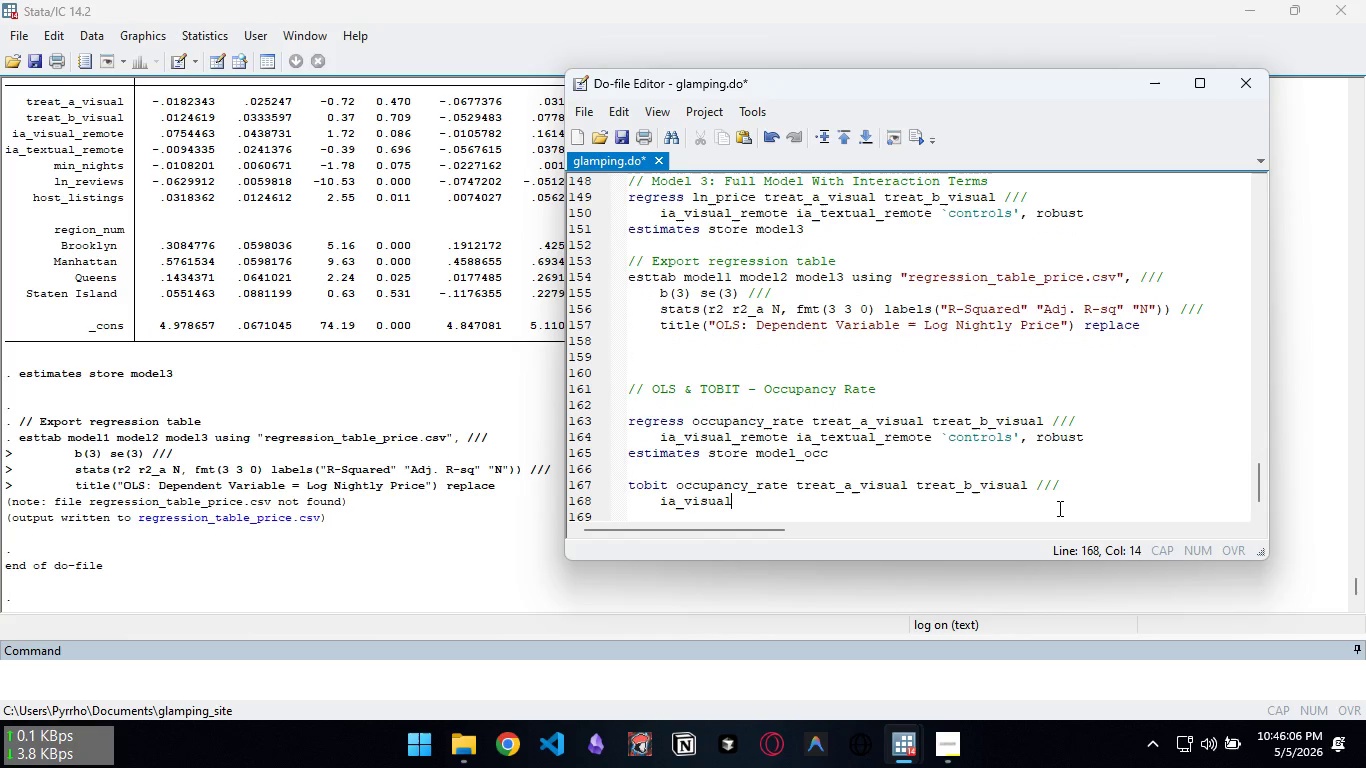 
key(Backspace)
type(_remote ia_textual )
key(Backspace)
type(_R)
key(Backspace)
type(remote)
 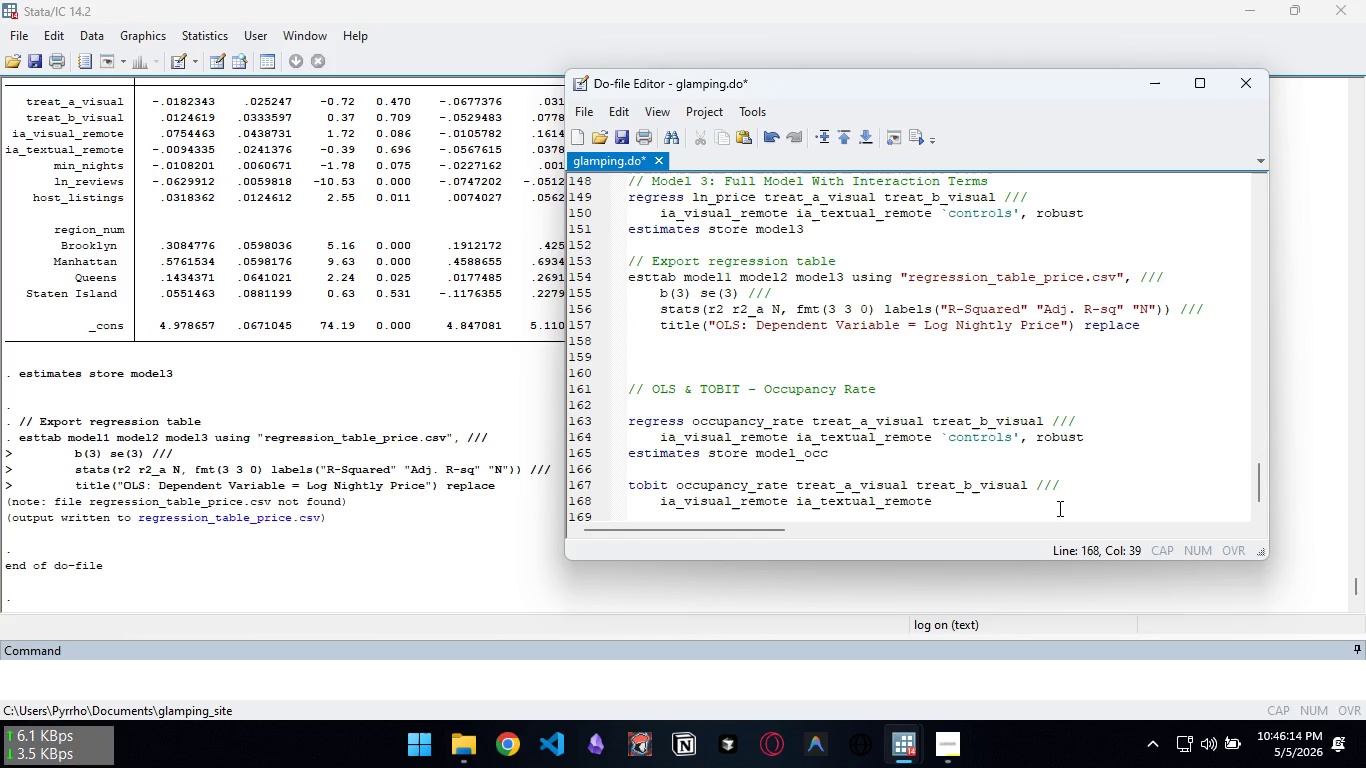 
type( `cot)
key(Backspace)
type(ntrols)
 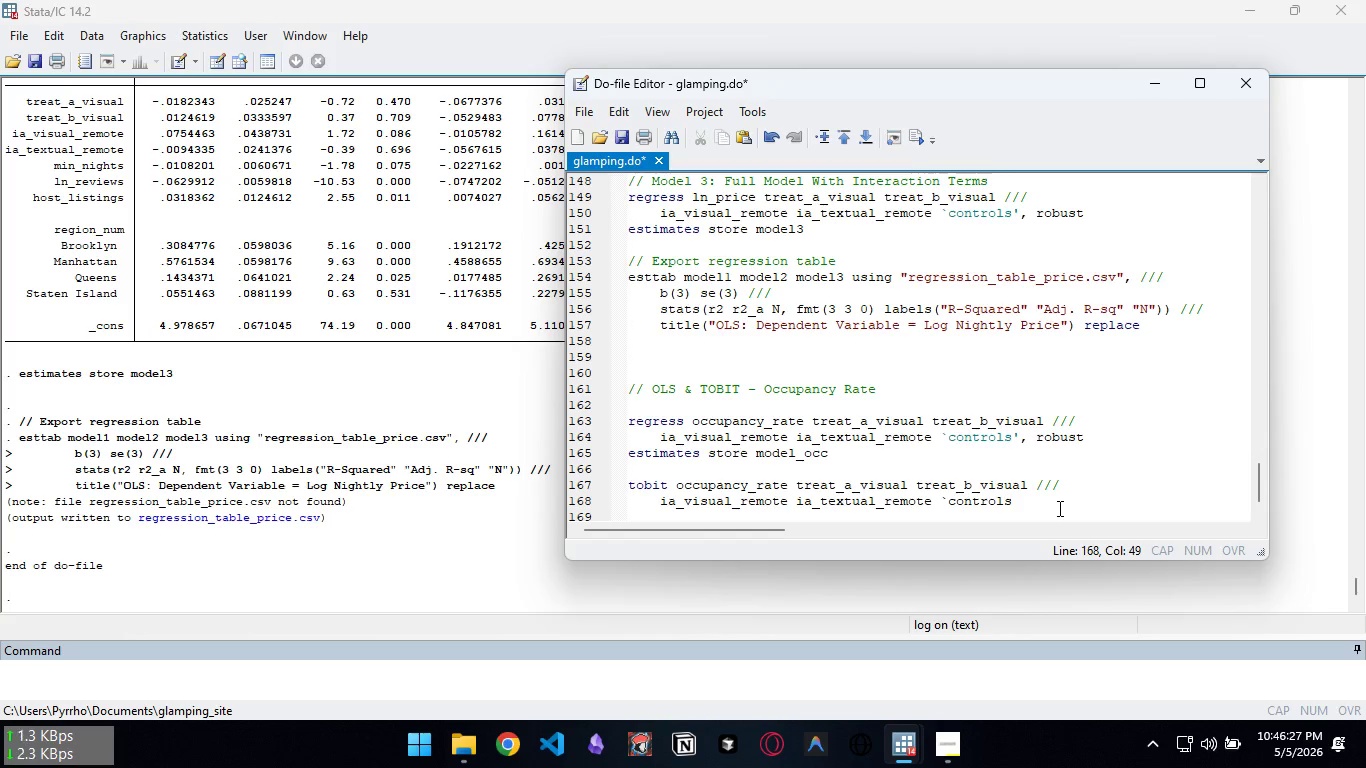 
wait(6.25)
 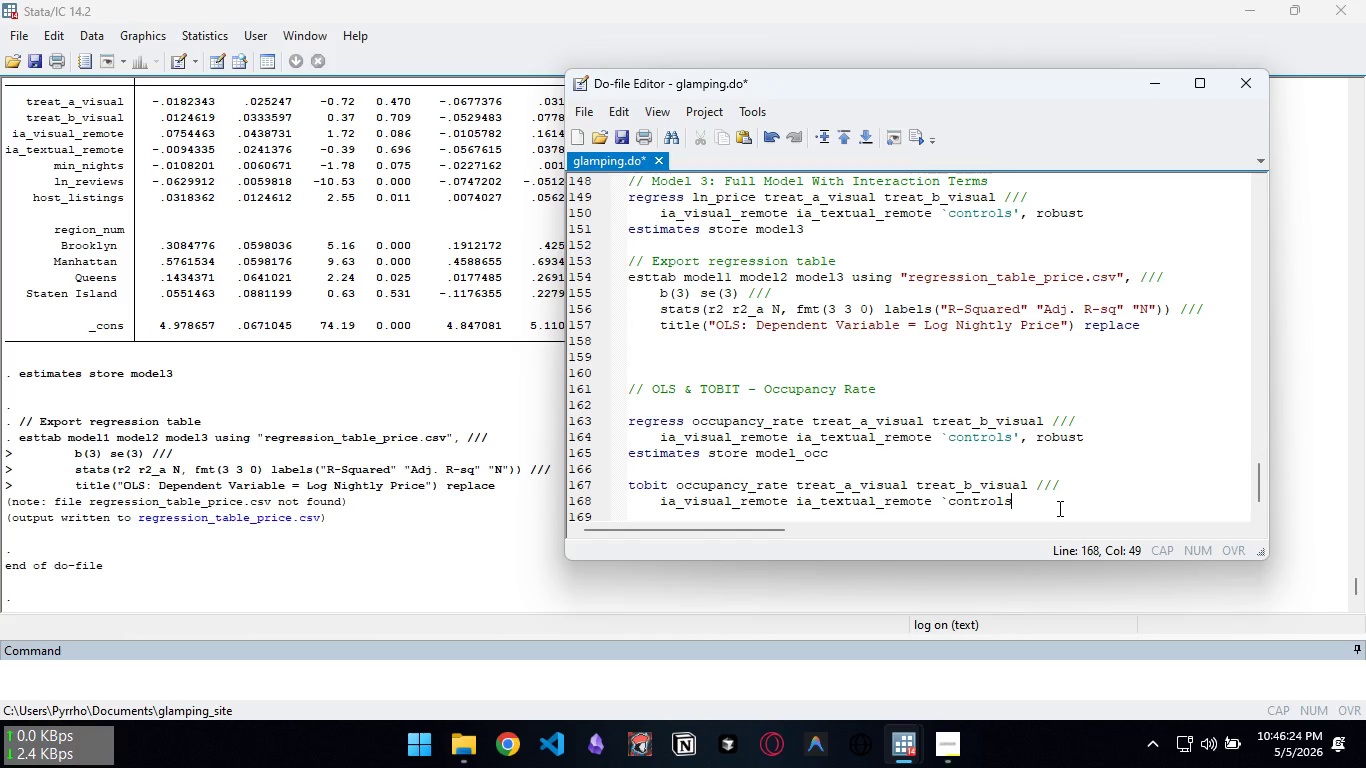 
key(Quote)
 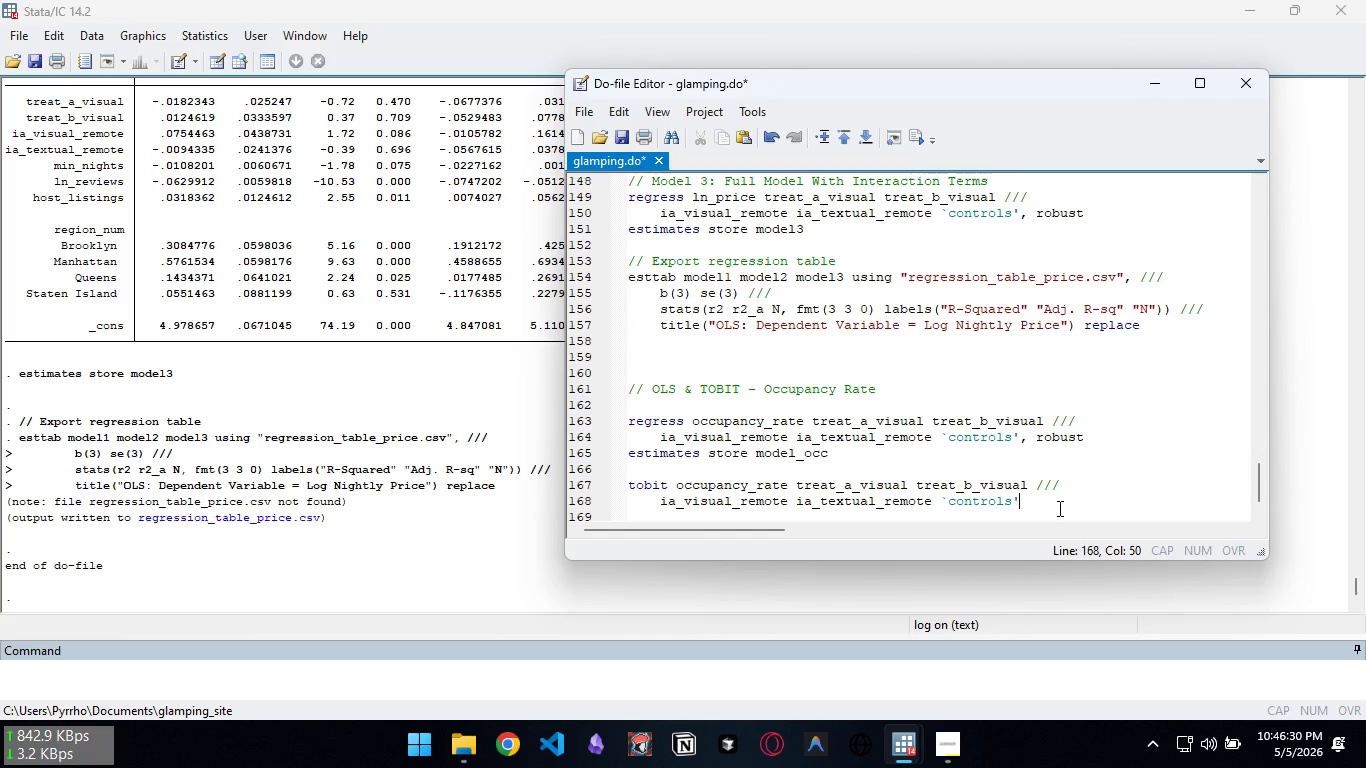 
key(Comma)
 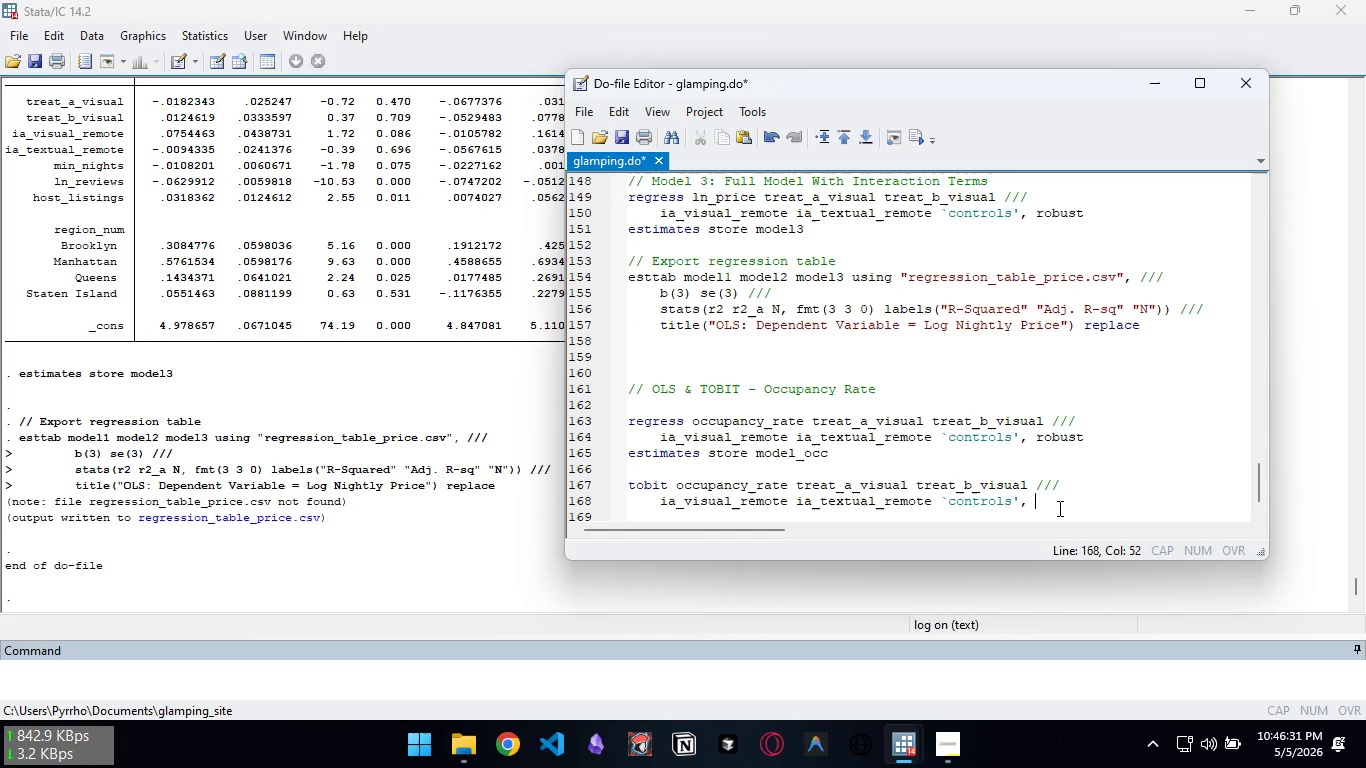 
key(Space)
 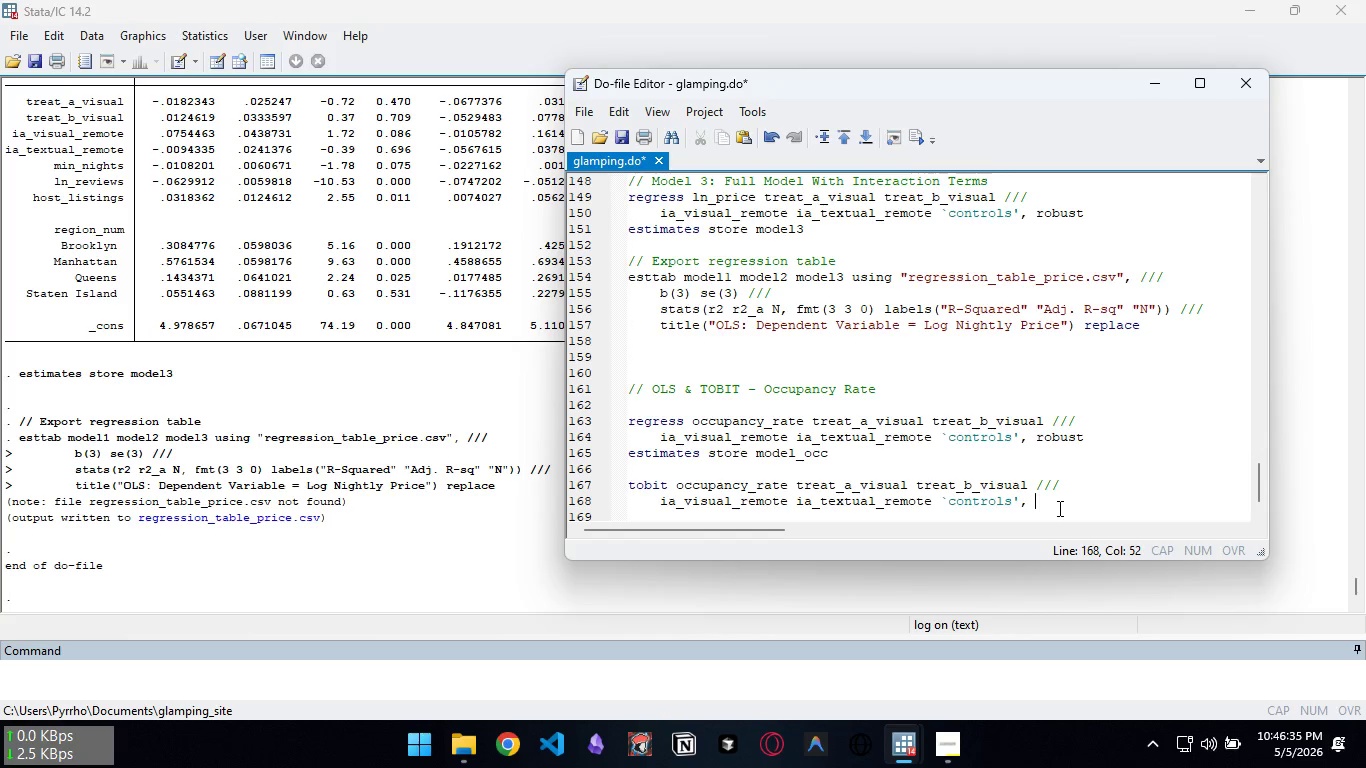 
wait(5.19)
 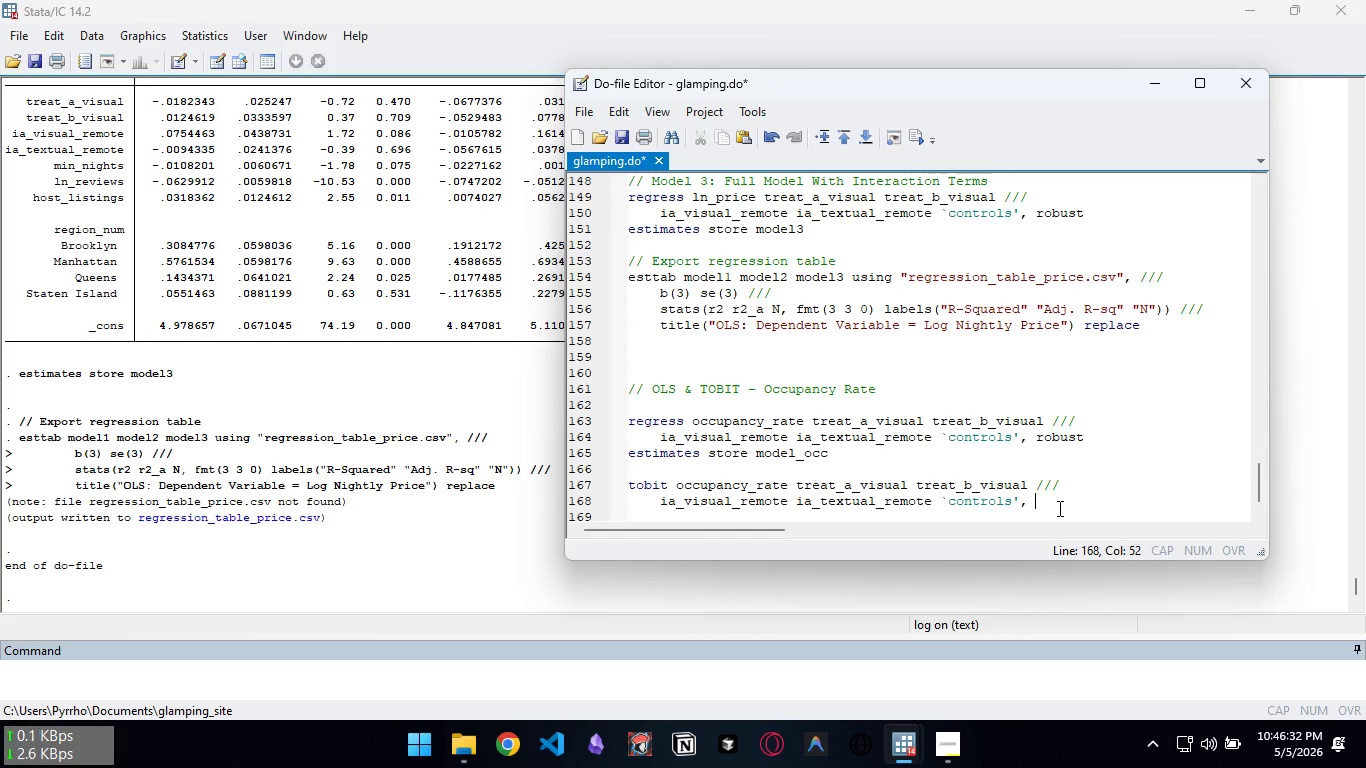 
type(ll(0) ul(1))
 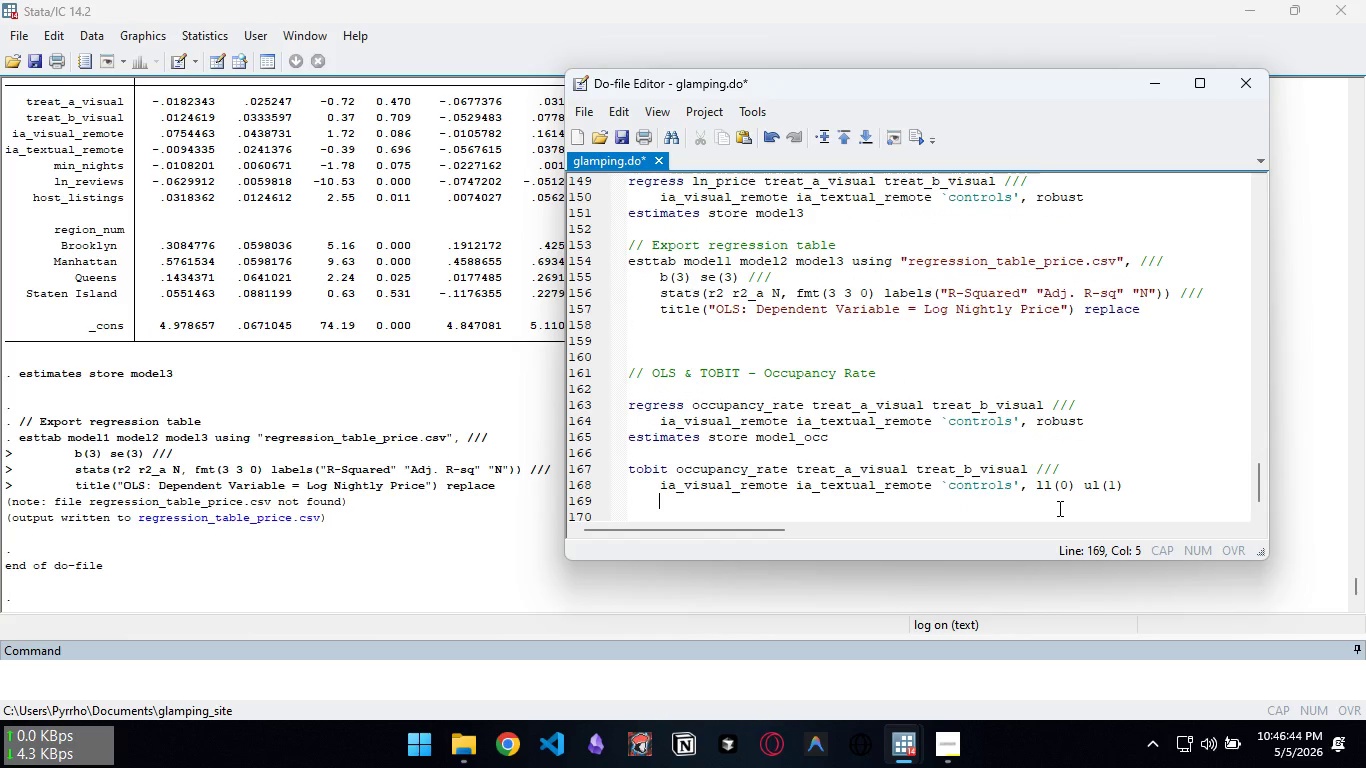 
 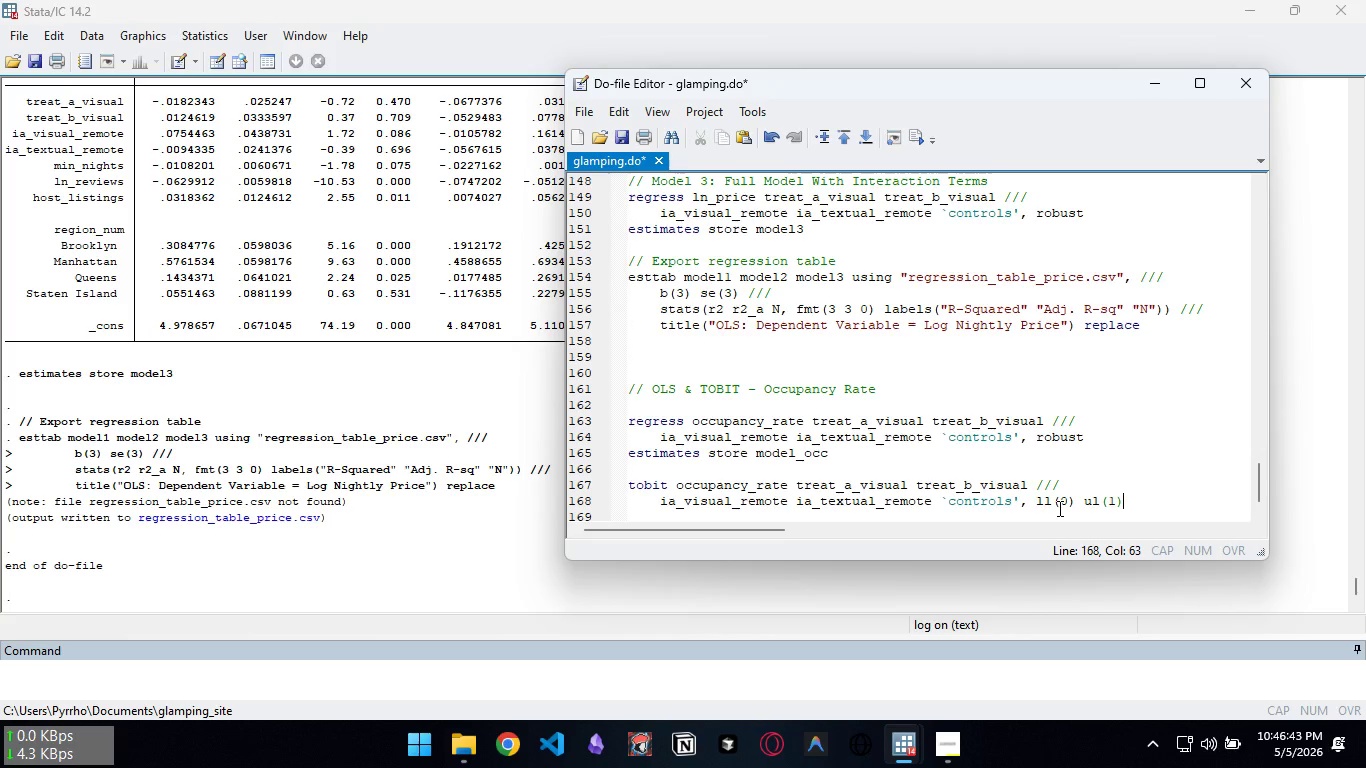 
key(Enter)
 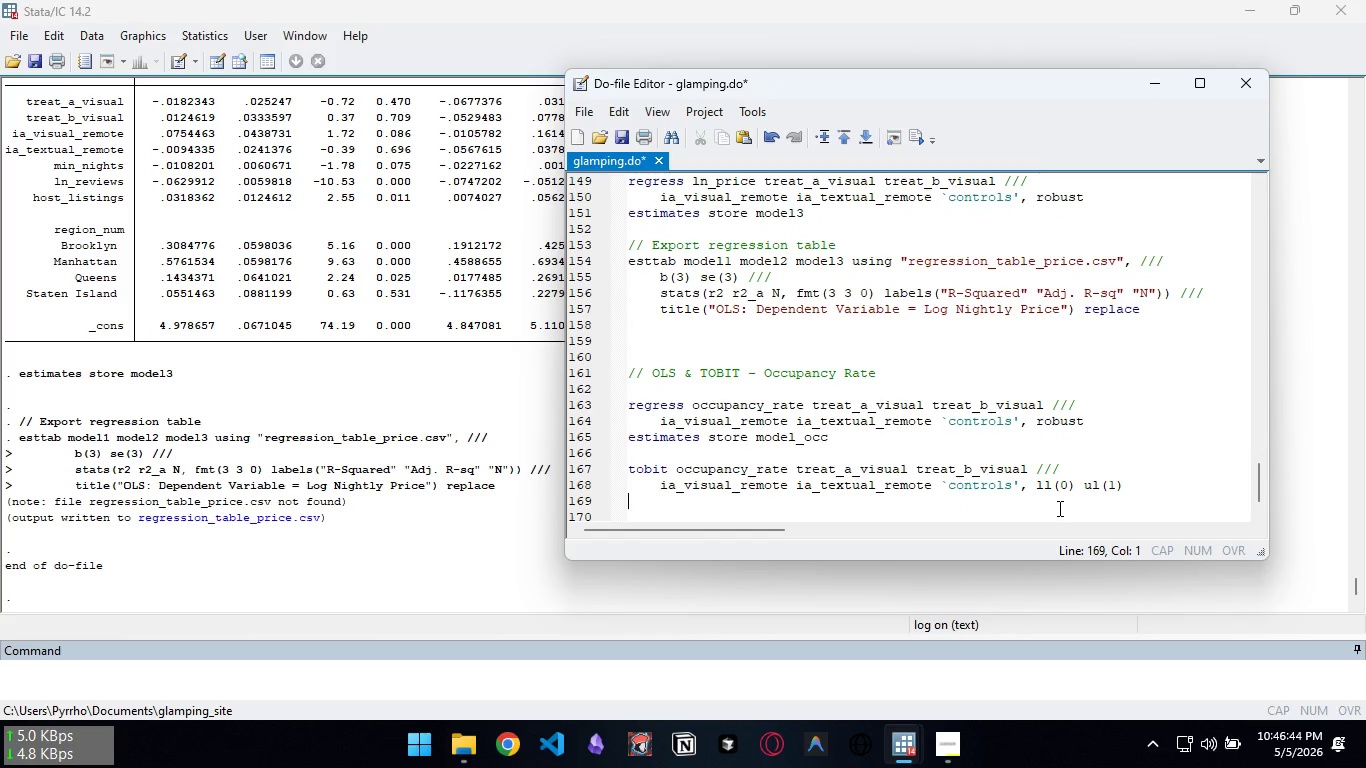 
key(Backspace)
type(estimates store model_tobit)
 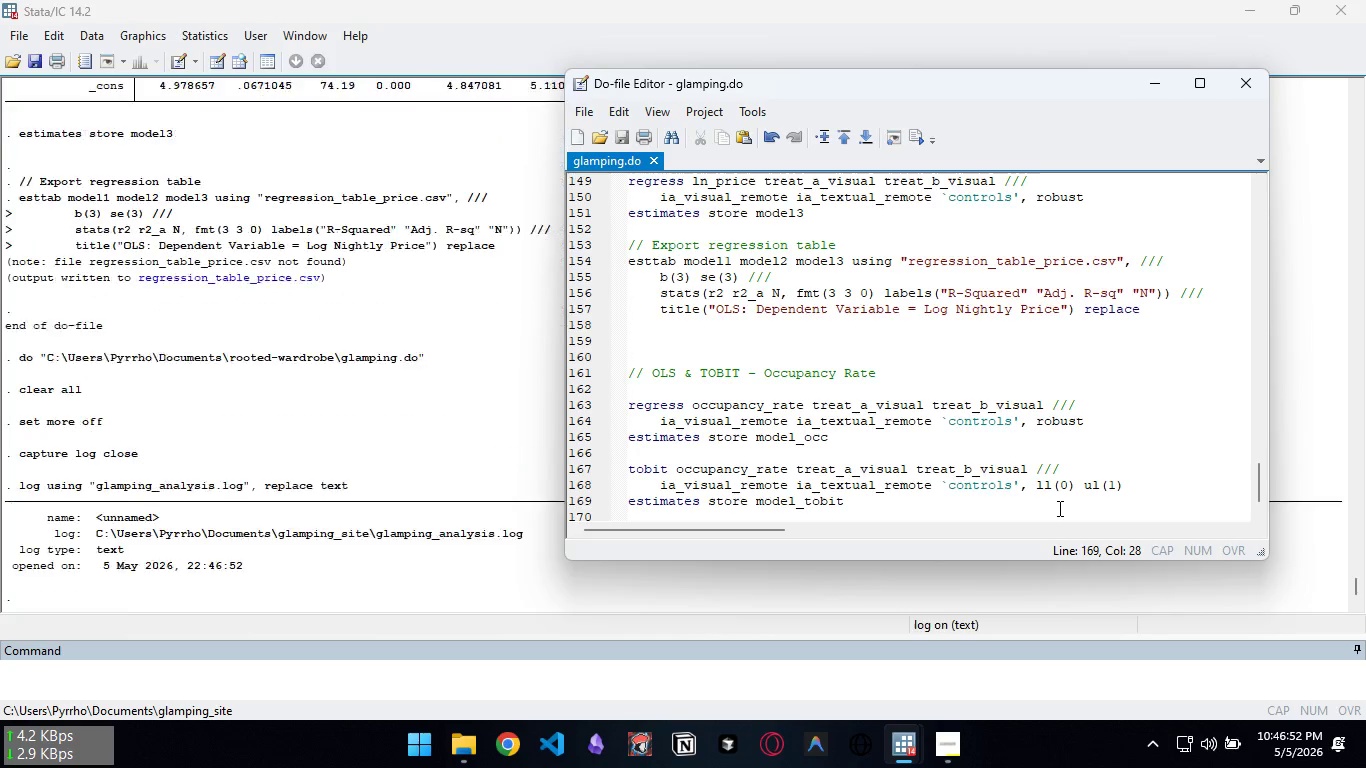 
key(Control+S)
 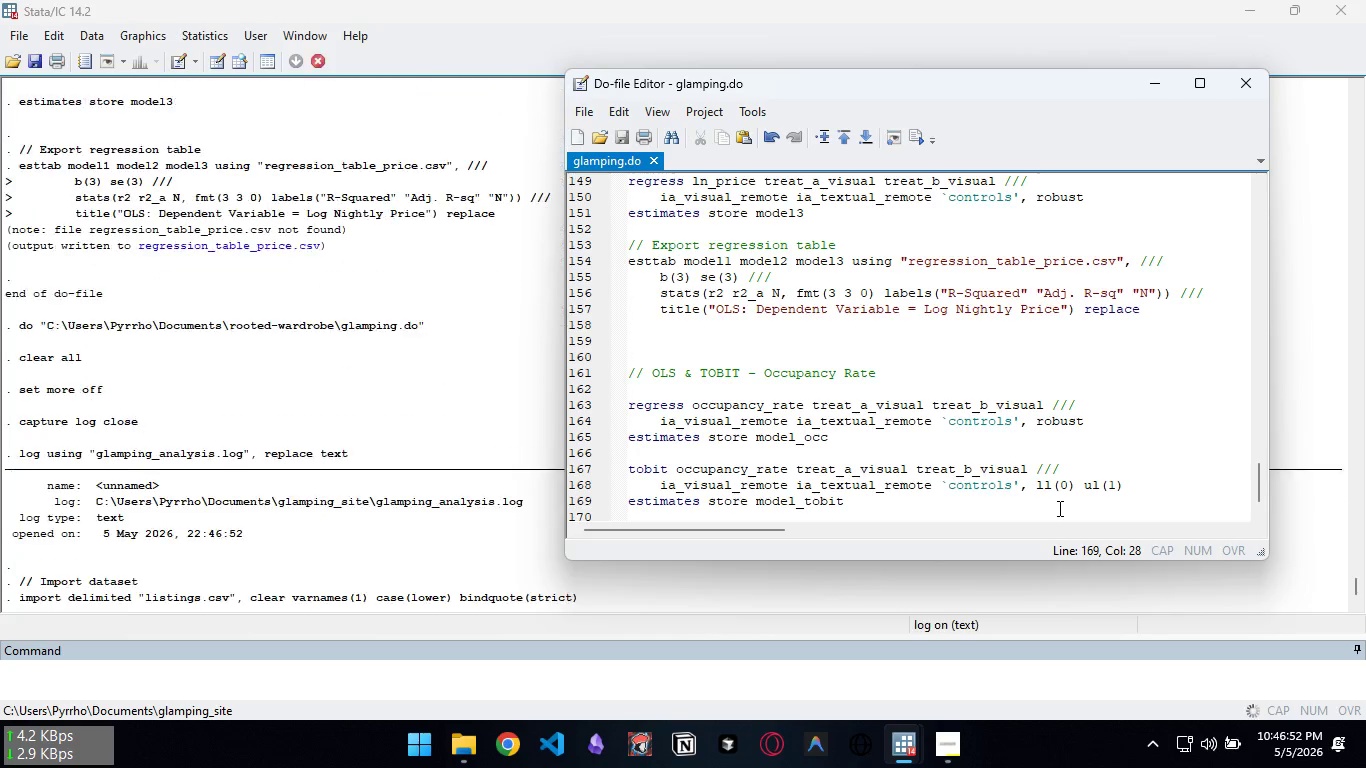 
key(Control+D)
 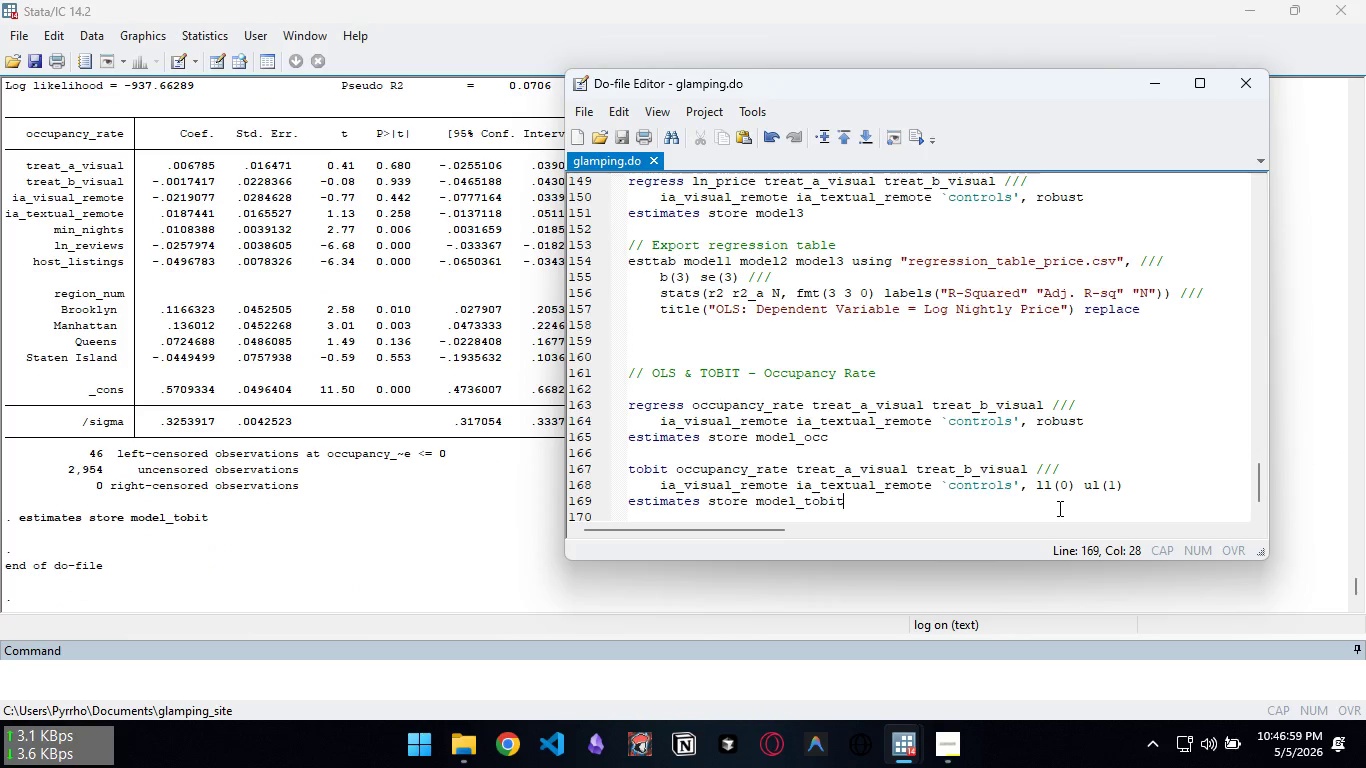 
wait(11.19)
 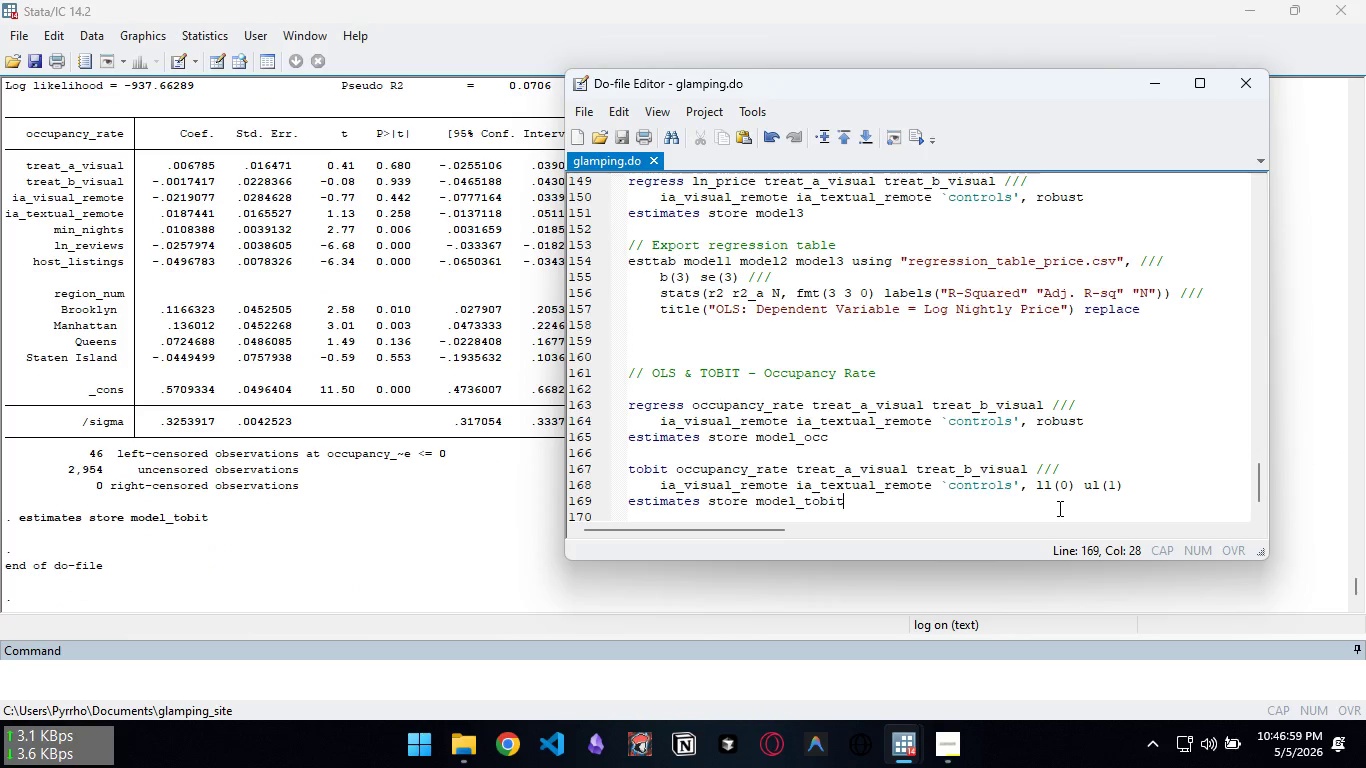 
key(Enter)
 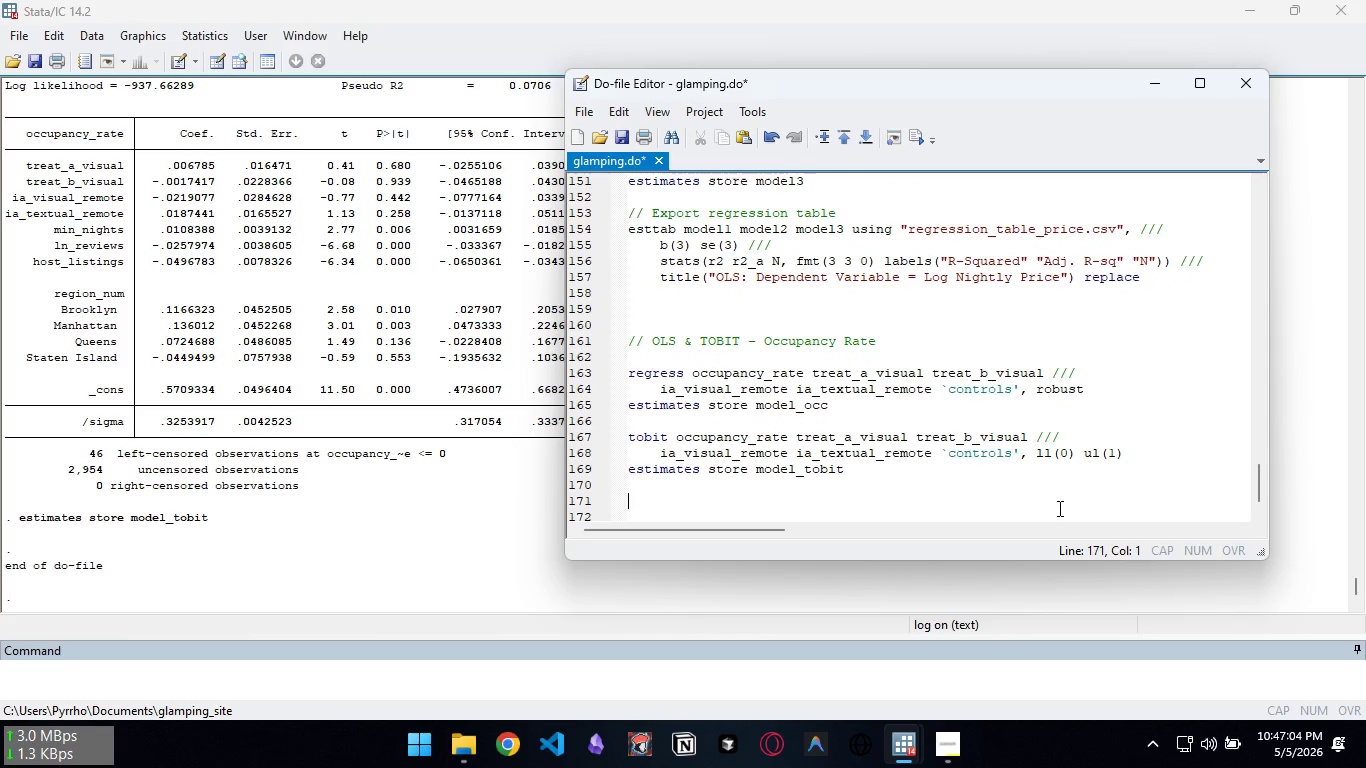 
key(Enter)
 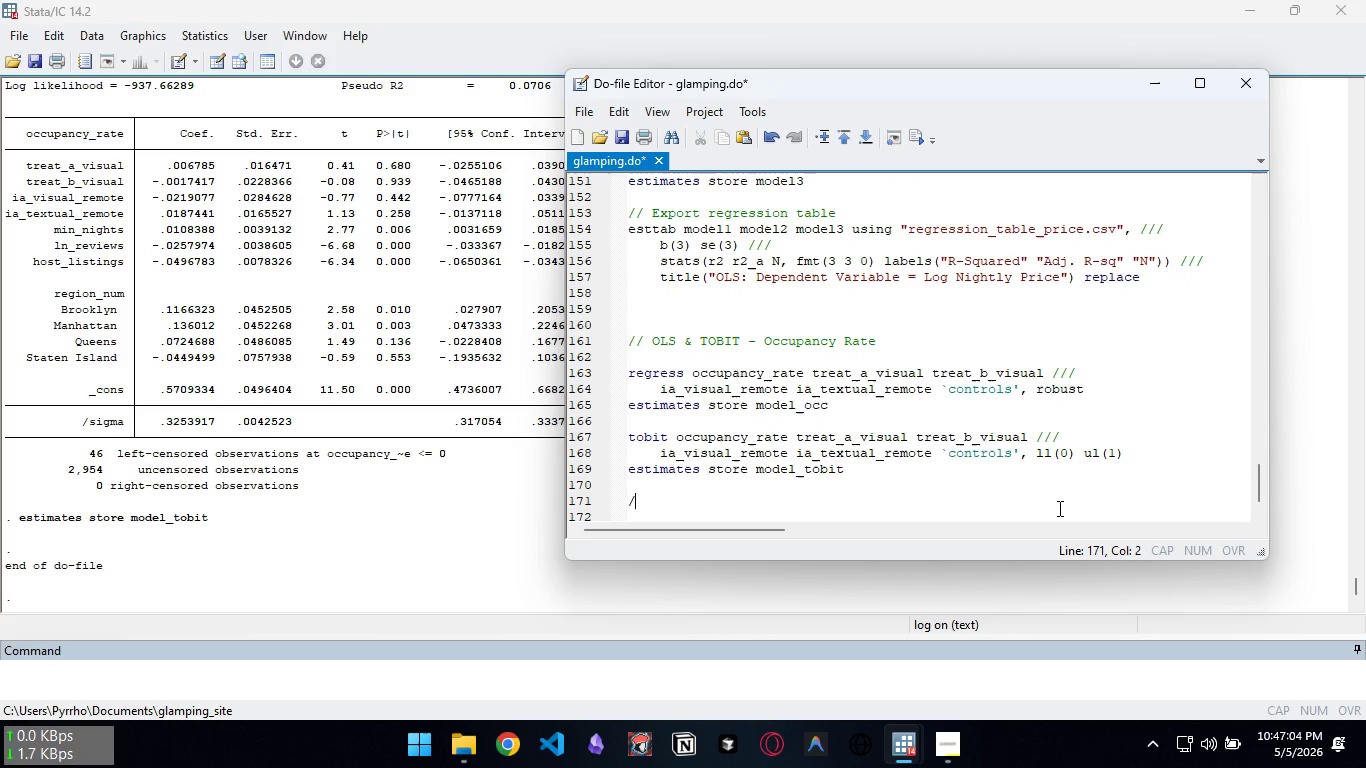 
type(// DI)
key(Backspace)
type(iagnostic Testing)
 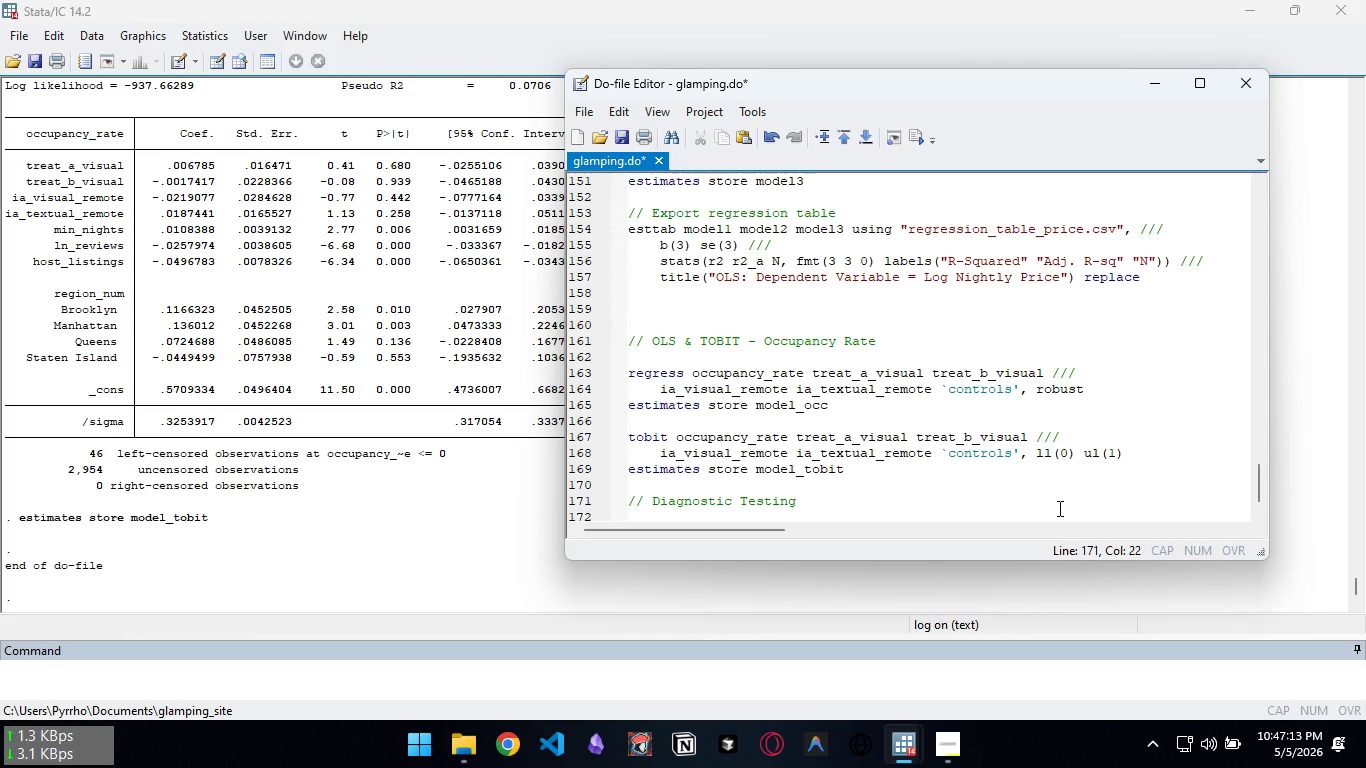 
key(Enter)
 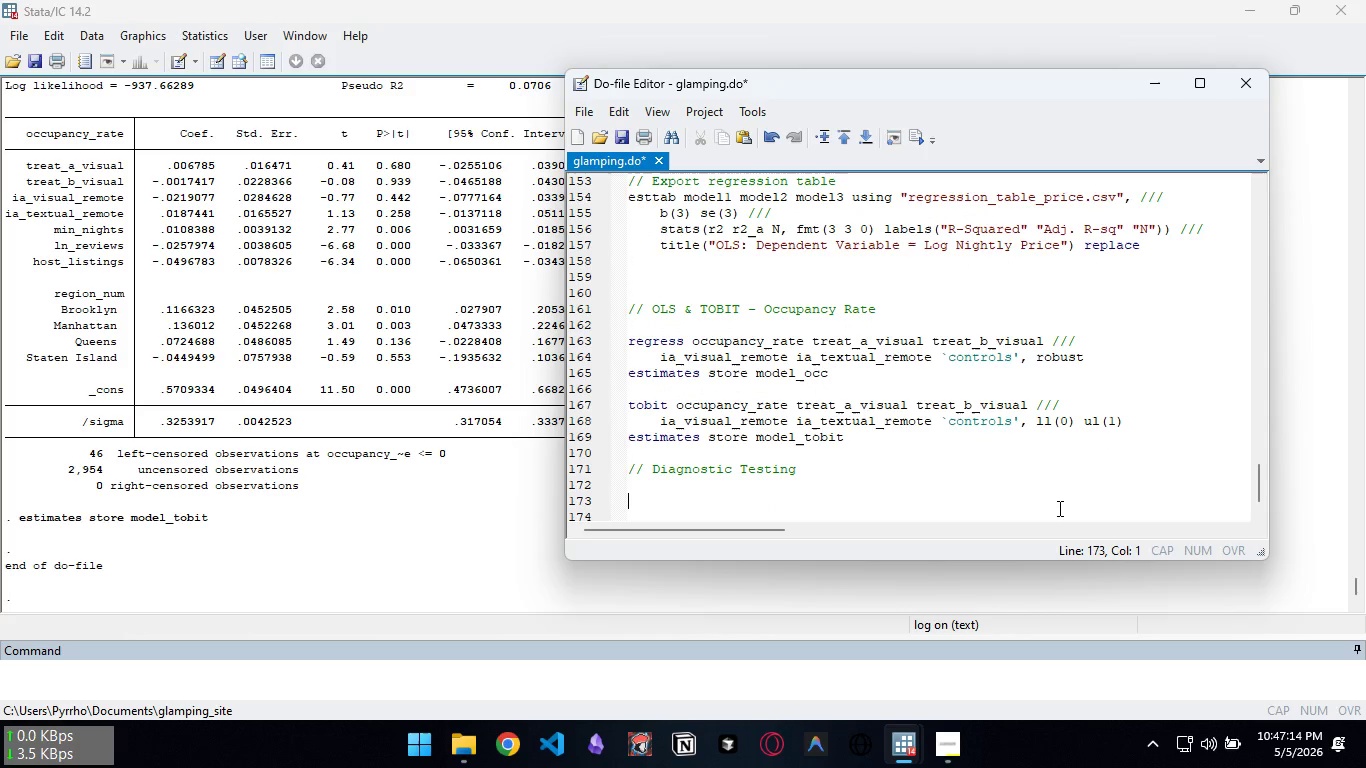 
key(Enter)
 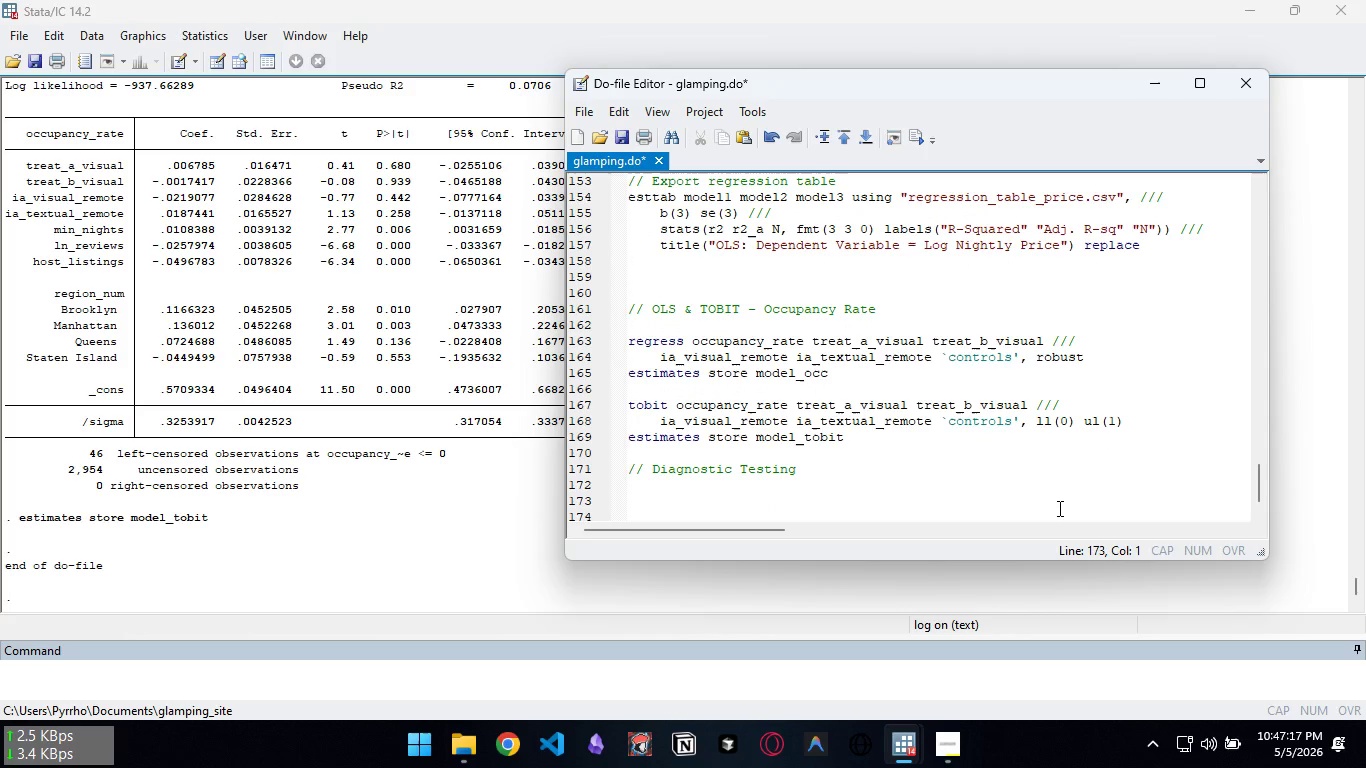 
type(quietly regress ln_price treat_a_u)
key(Backspace)
type(visual treat_b_visual ///)
 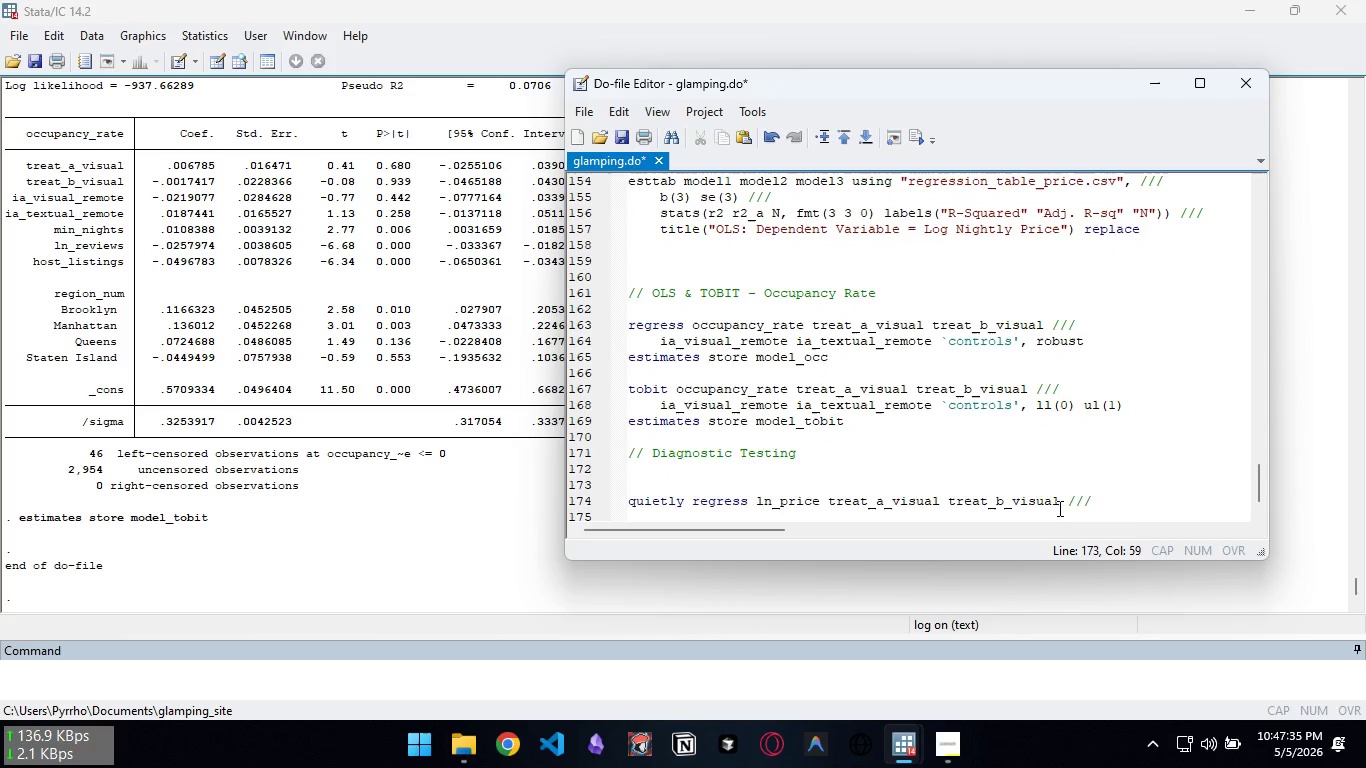 
key(Enter)
 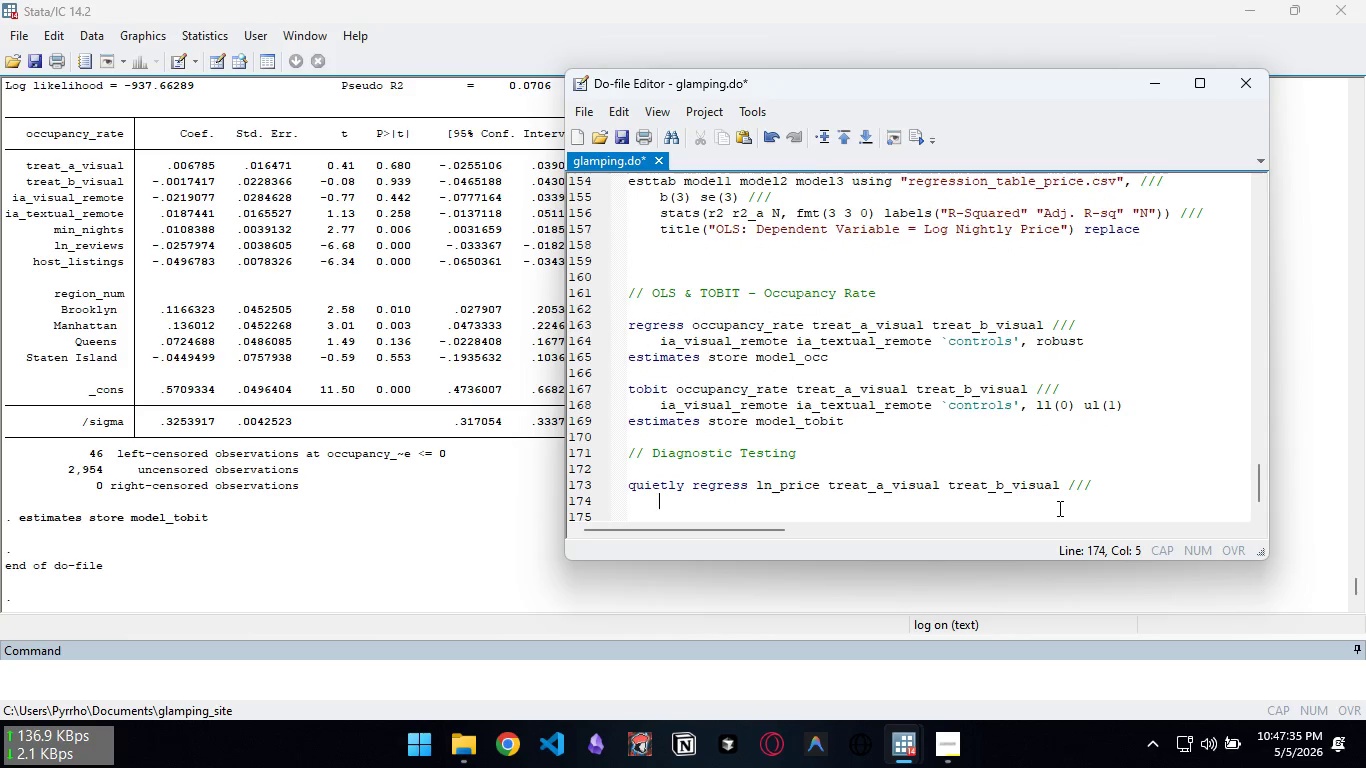 
key(Tab)
type(ia_visu)
key(Backspace)
key(Backspace)
type(sual_remote ia_textual_remote)
 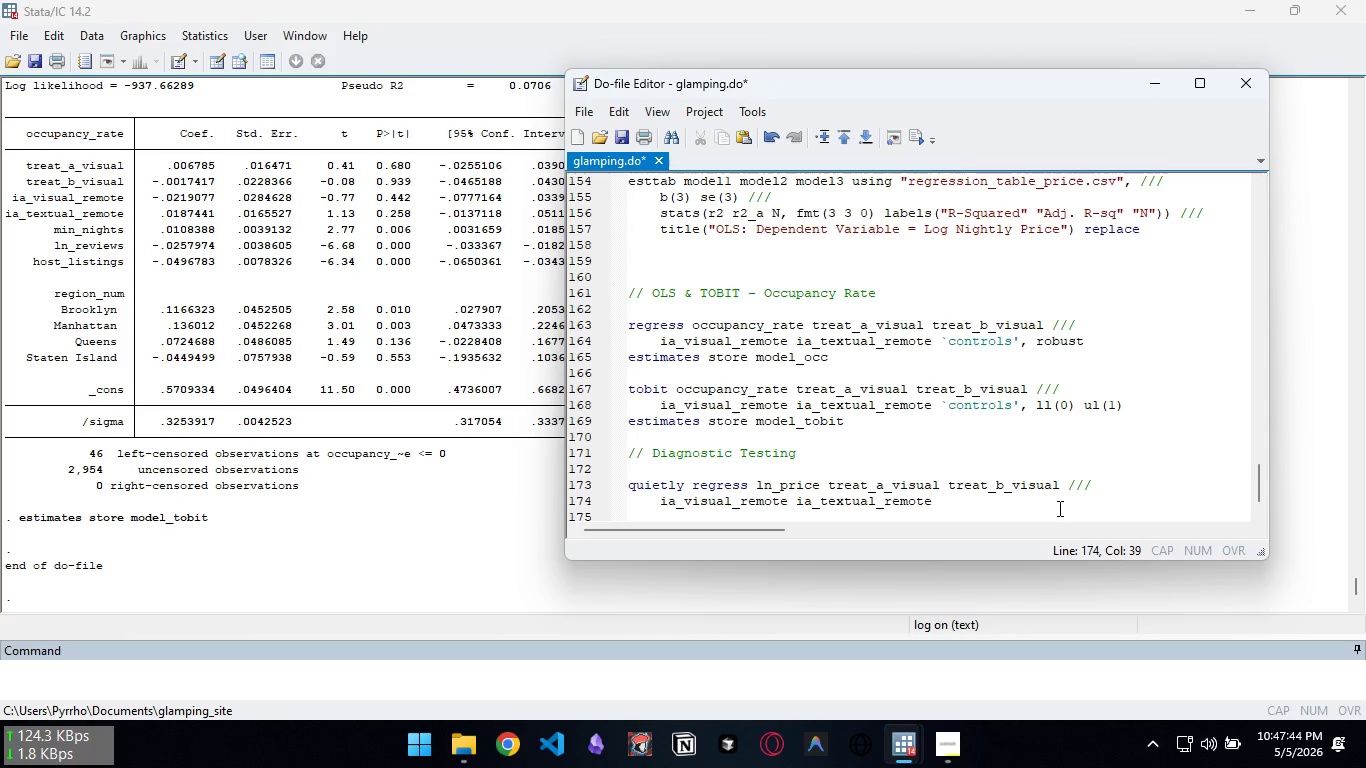 
type( `controls')
 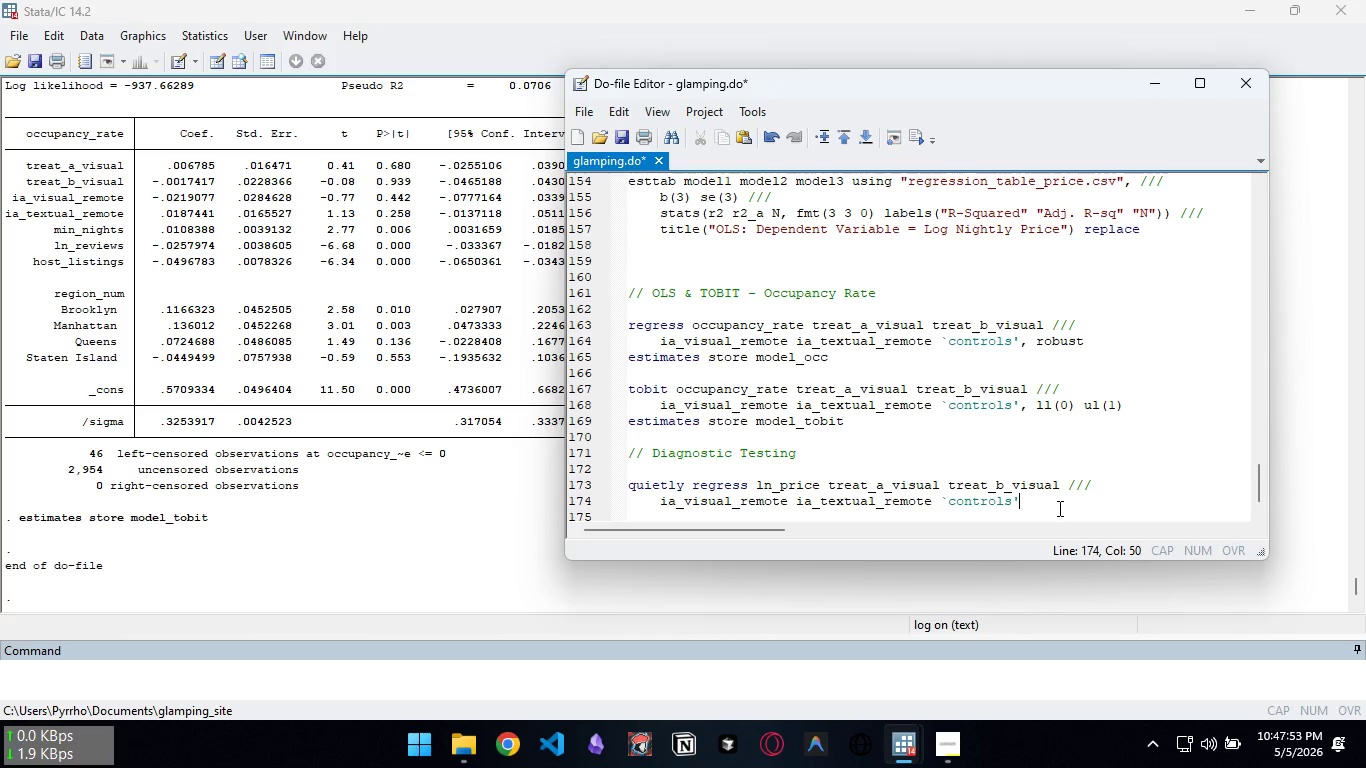 
key(Enter)
 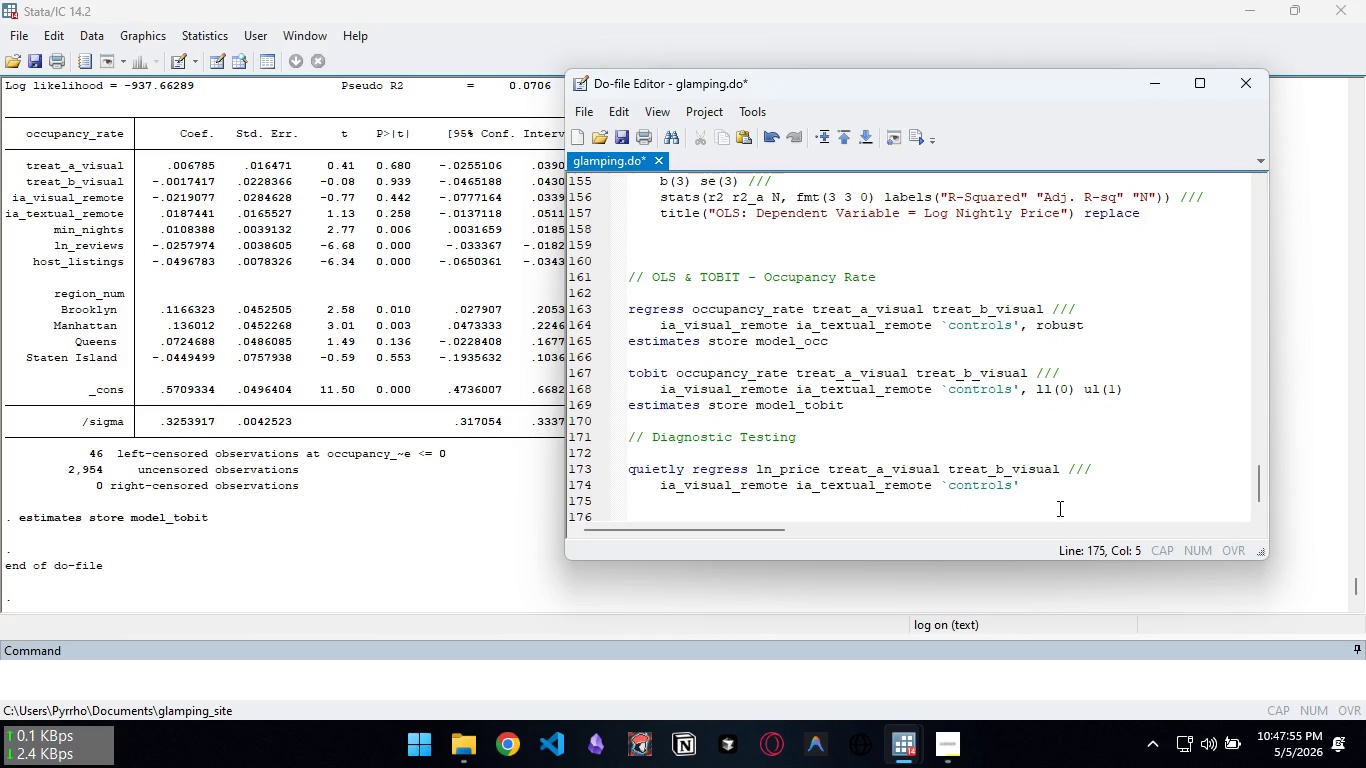 
key(Enter)
 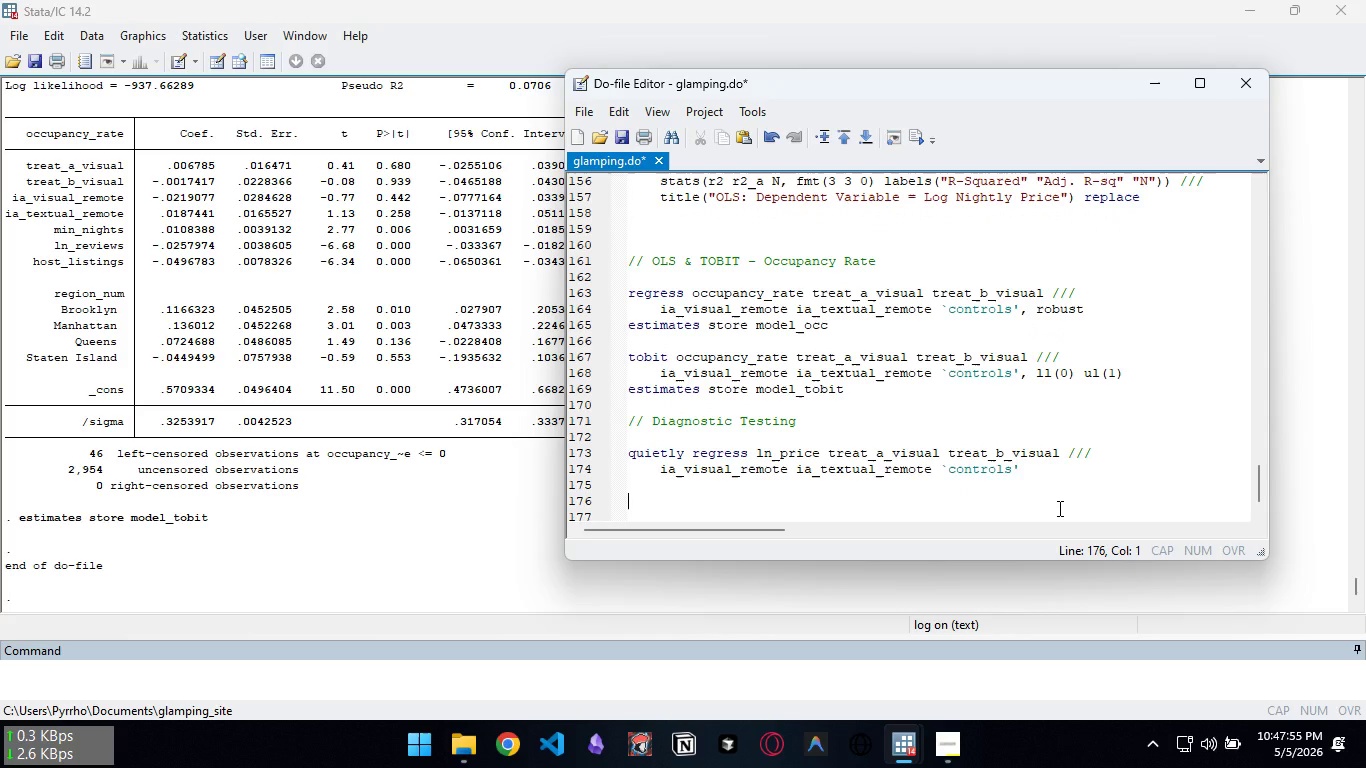 
key(Backspace)
type(estat hettest)
 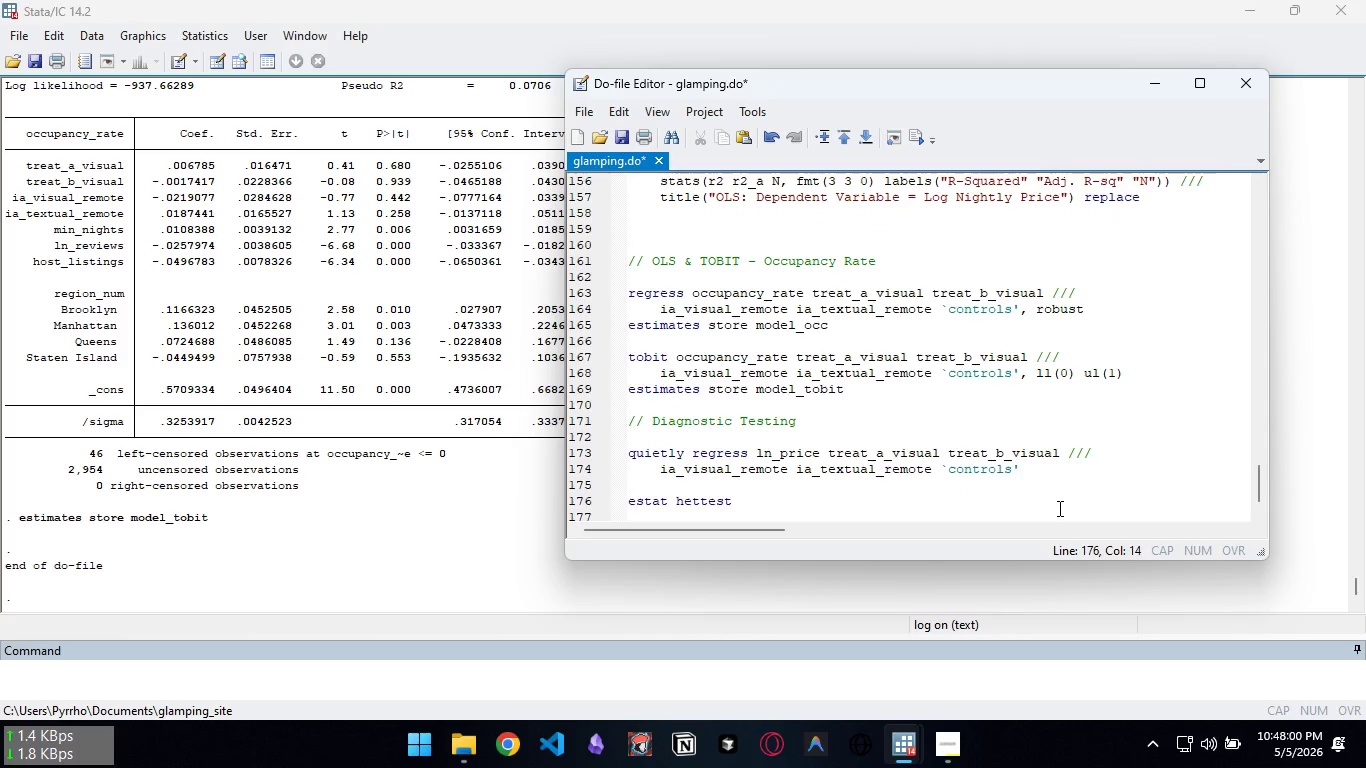 
key(Enter)
 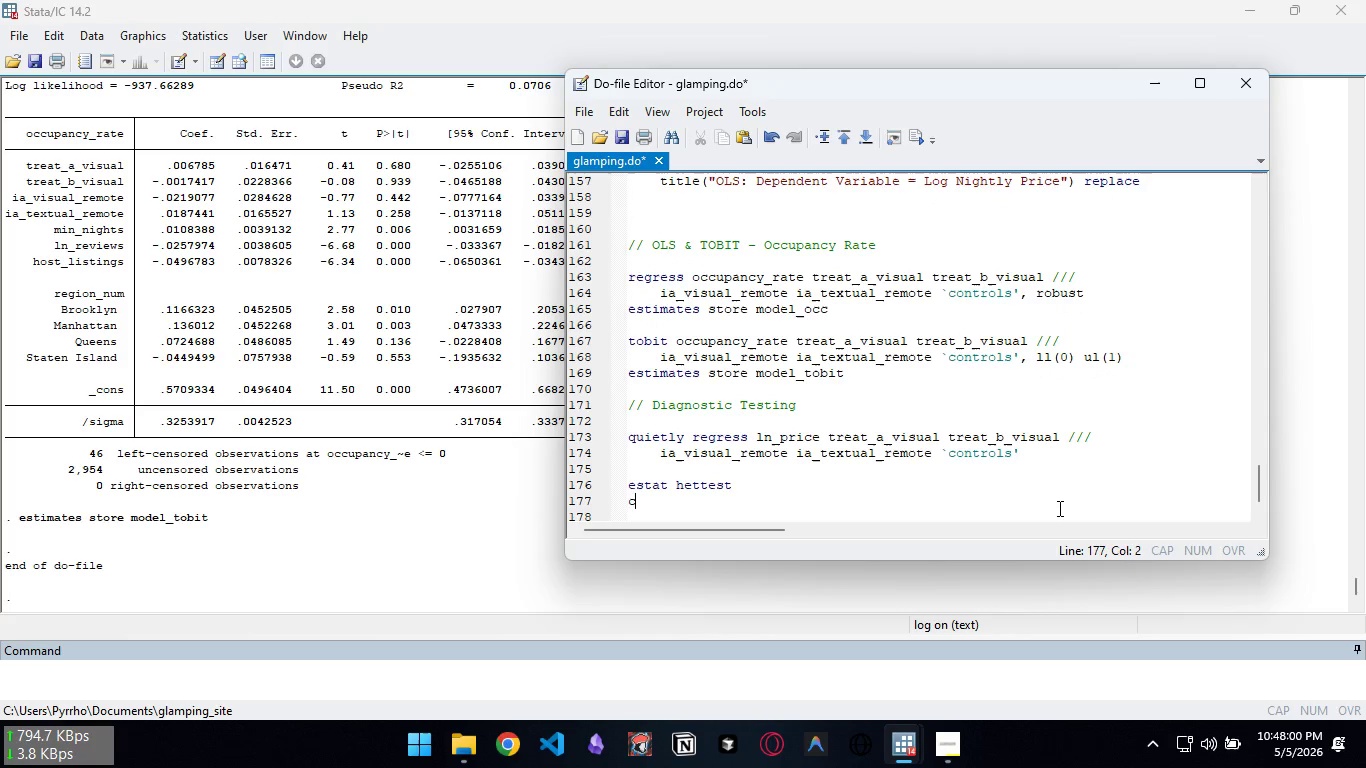 
type(confr)
key(Backspace)
type(irms ro)
 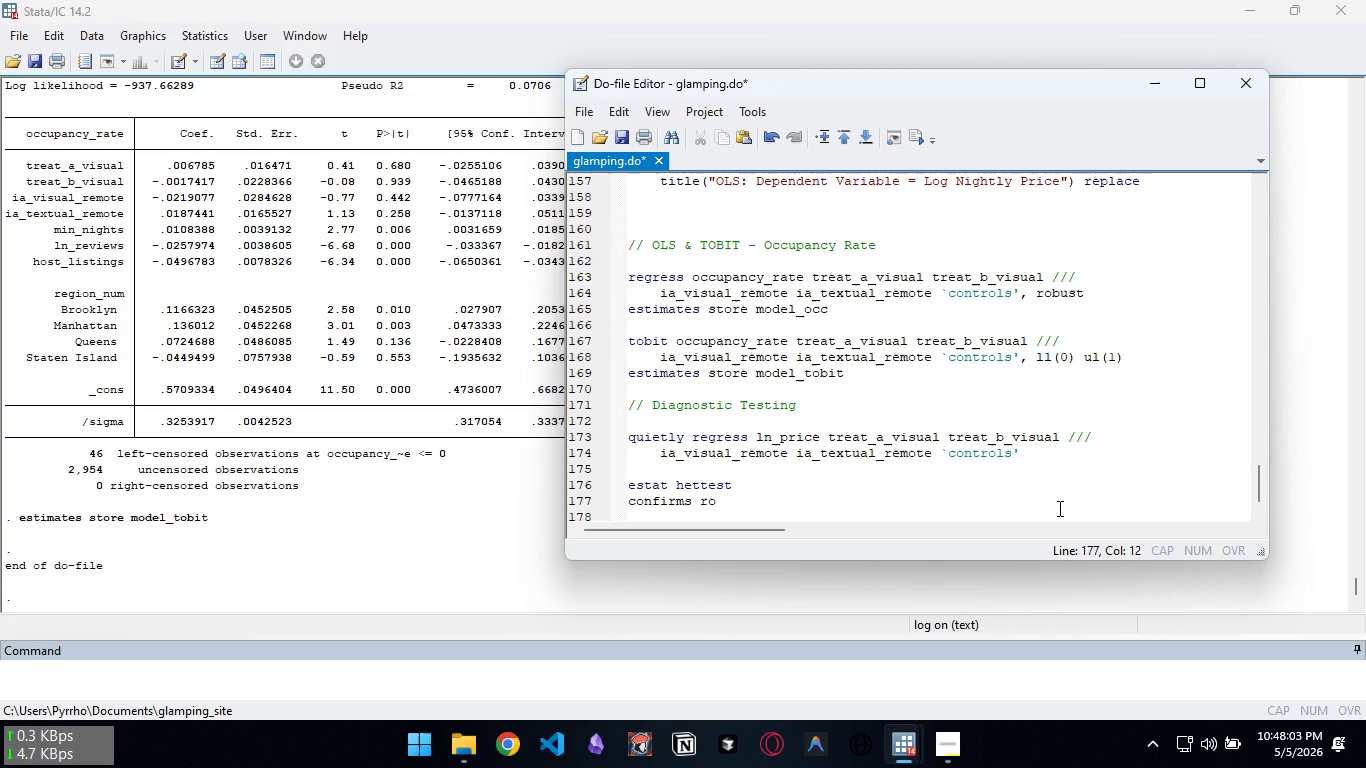 
key(Control+ControlLeft)
 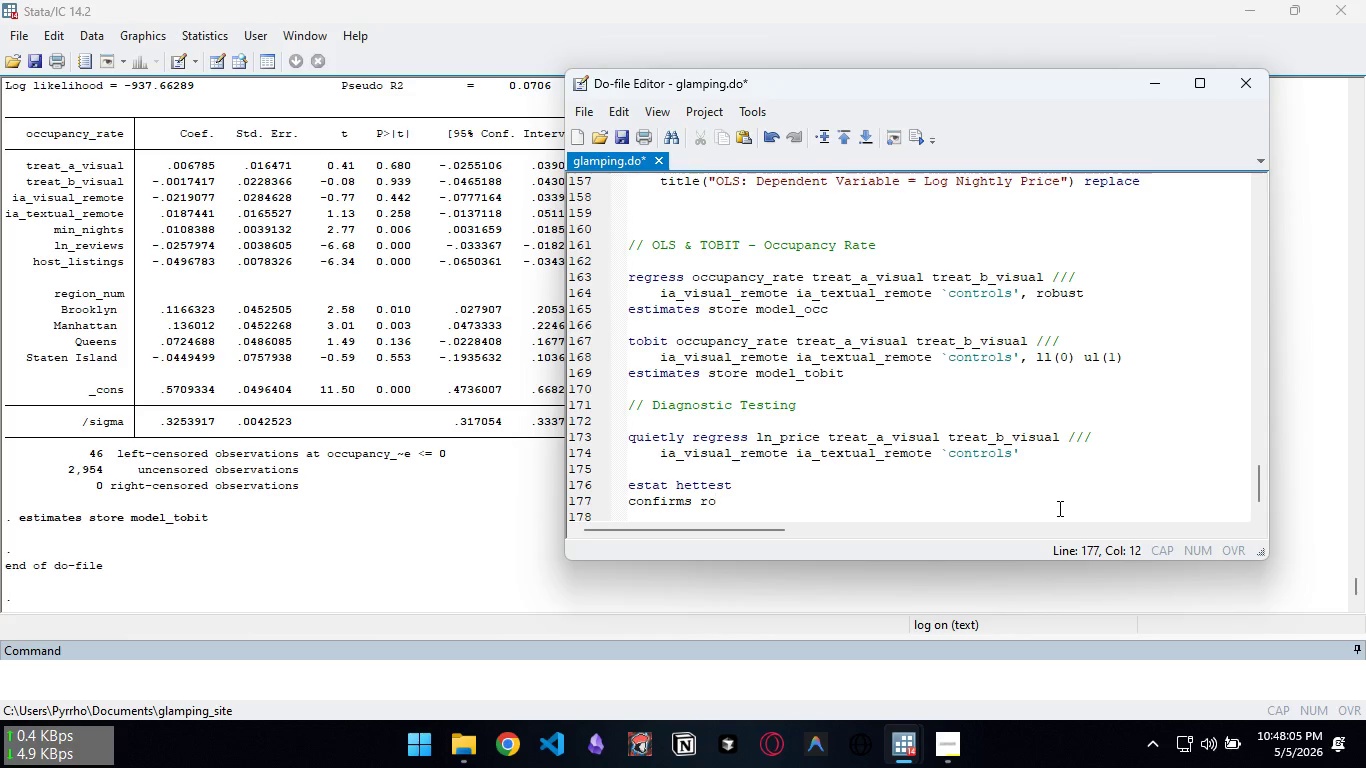 
key(Control+Backspace)
 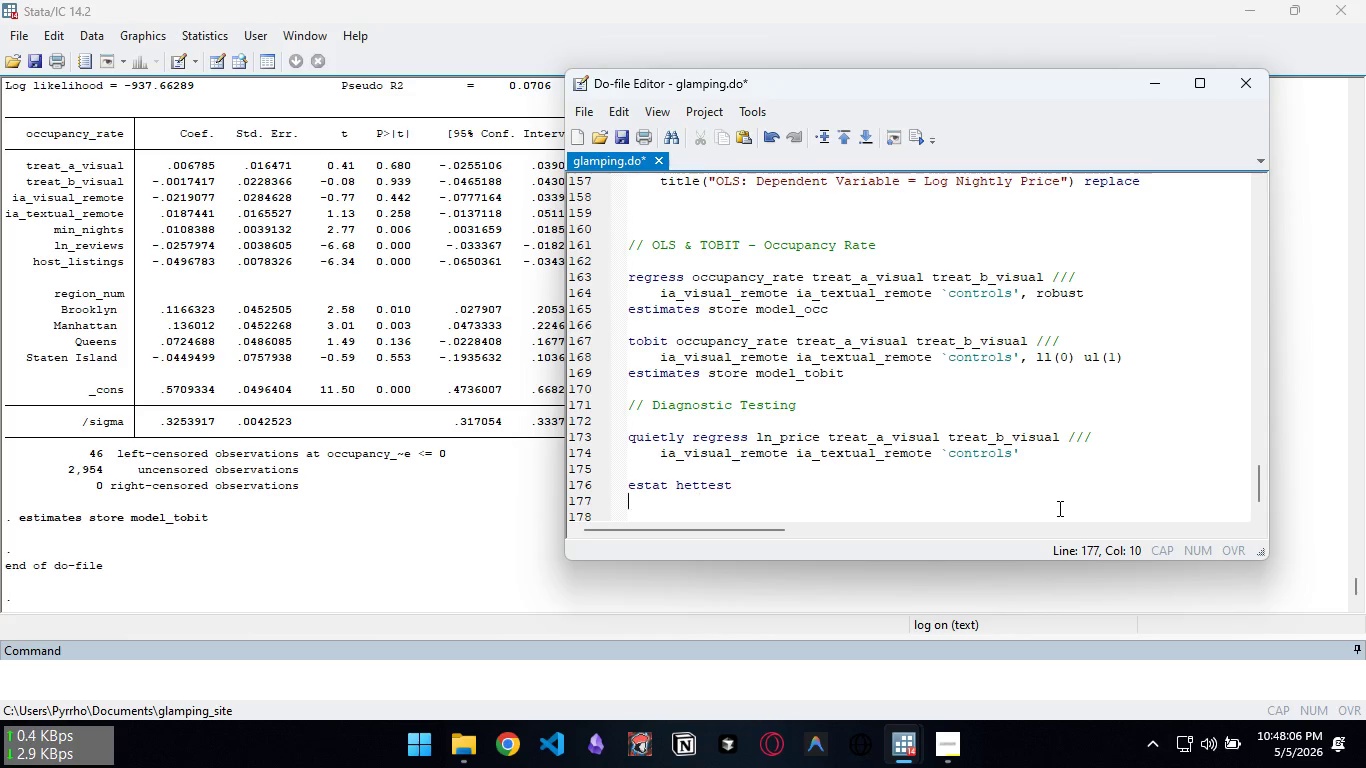 
key(Control+Backspace)
 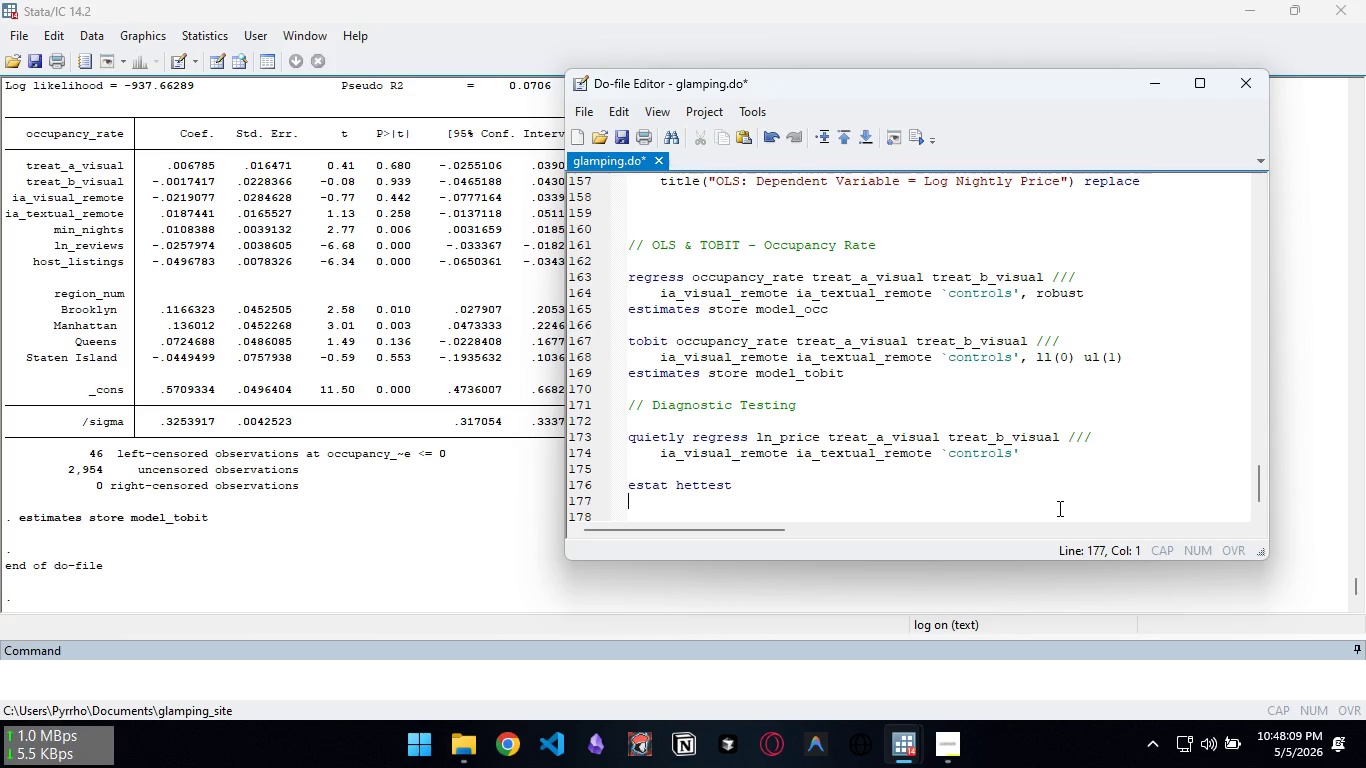 
key(Enter)
 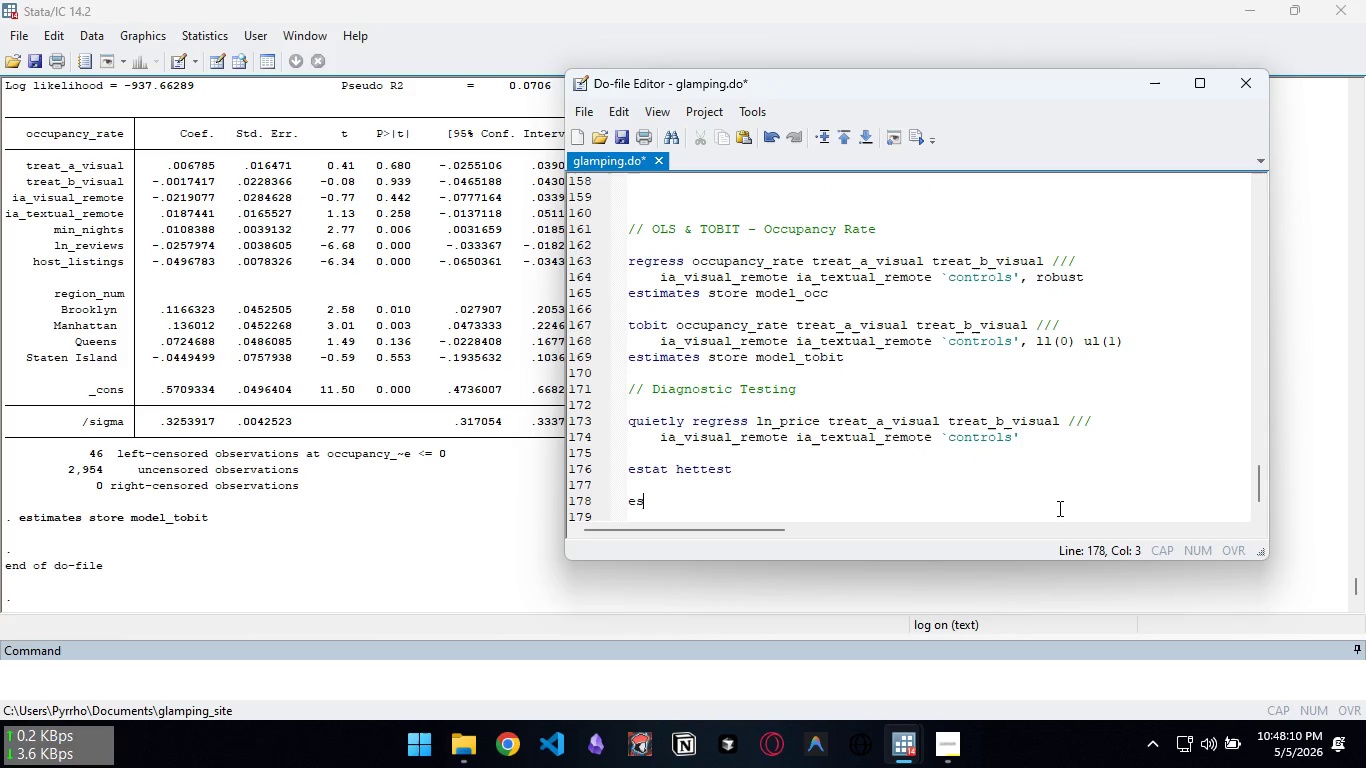 
type(estat l)
key(Backspace)
type(imtest, whie)
key(Backspace)
type(te)
 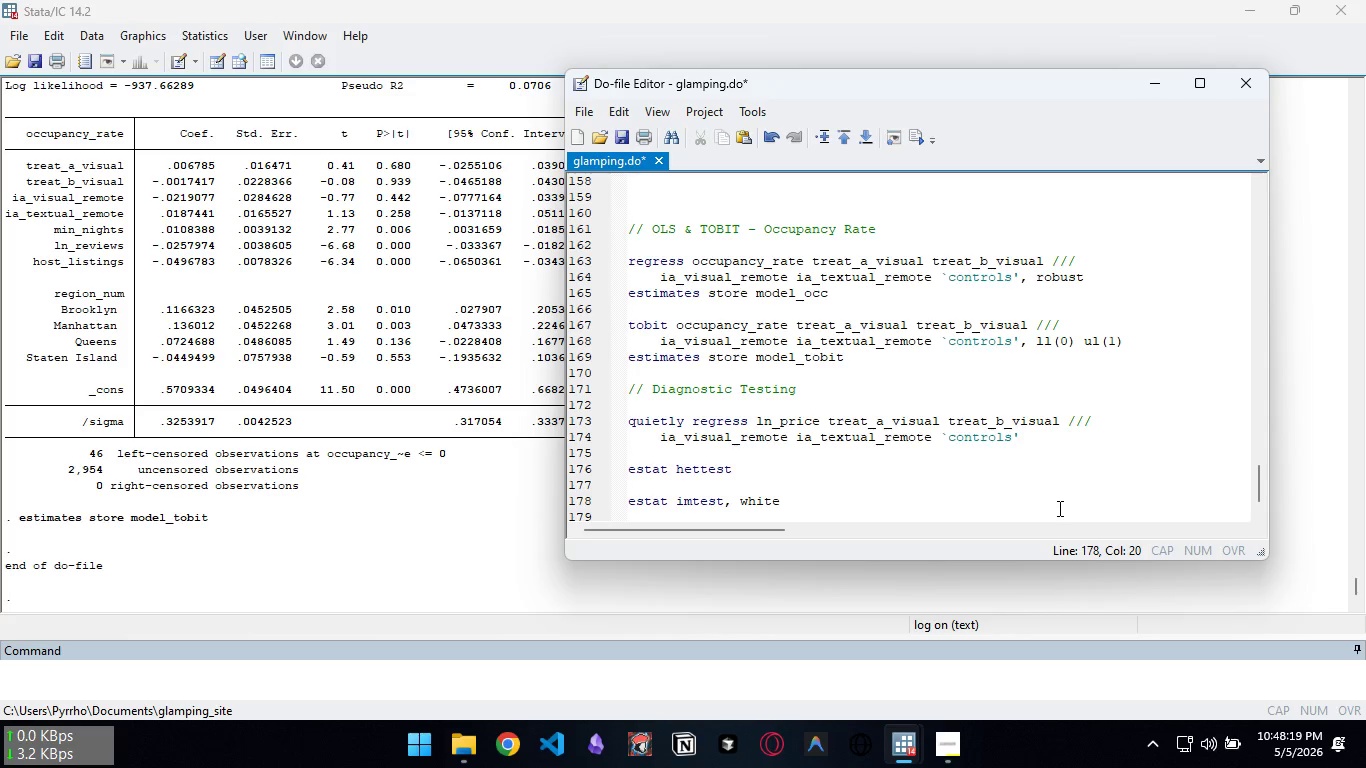 
key(Enter)
 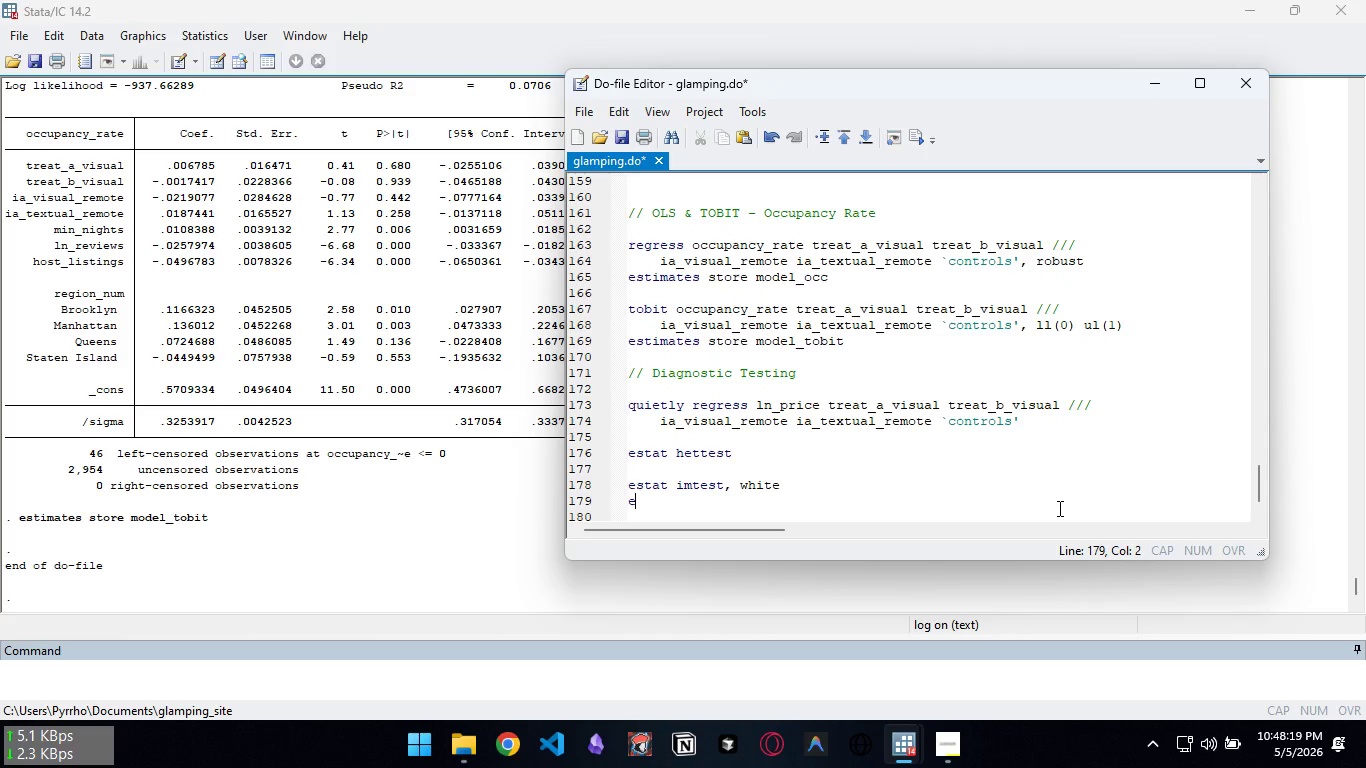 
type(estat vif)
 